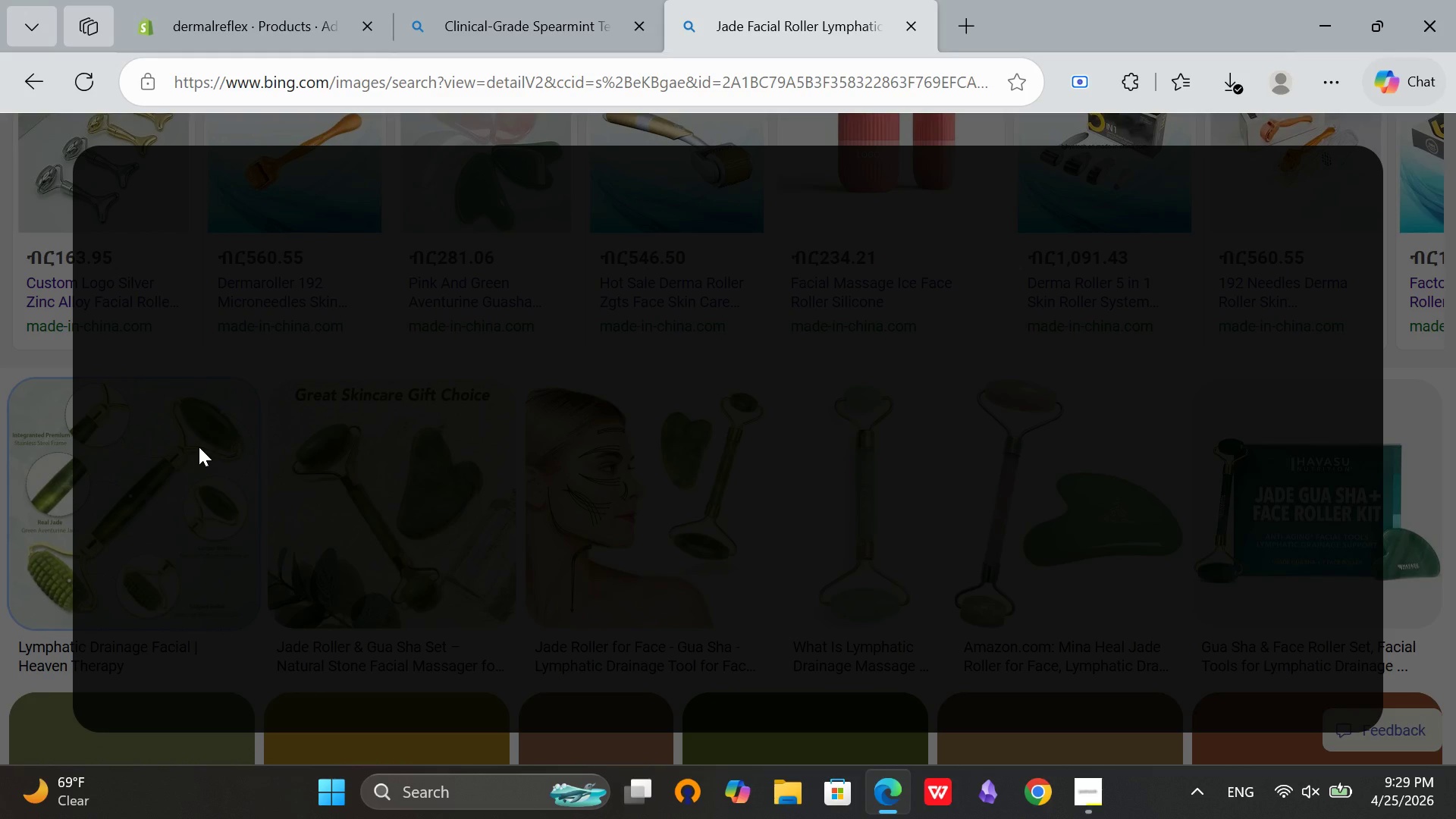 
mouse_move([215, 422])
 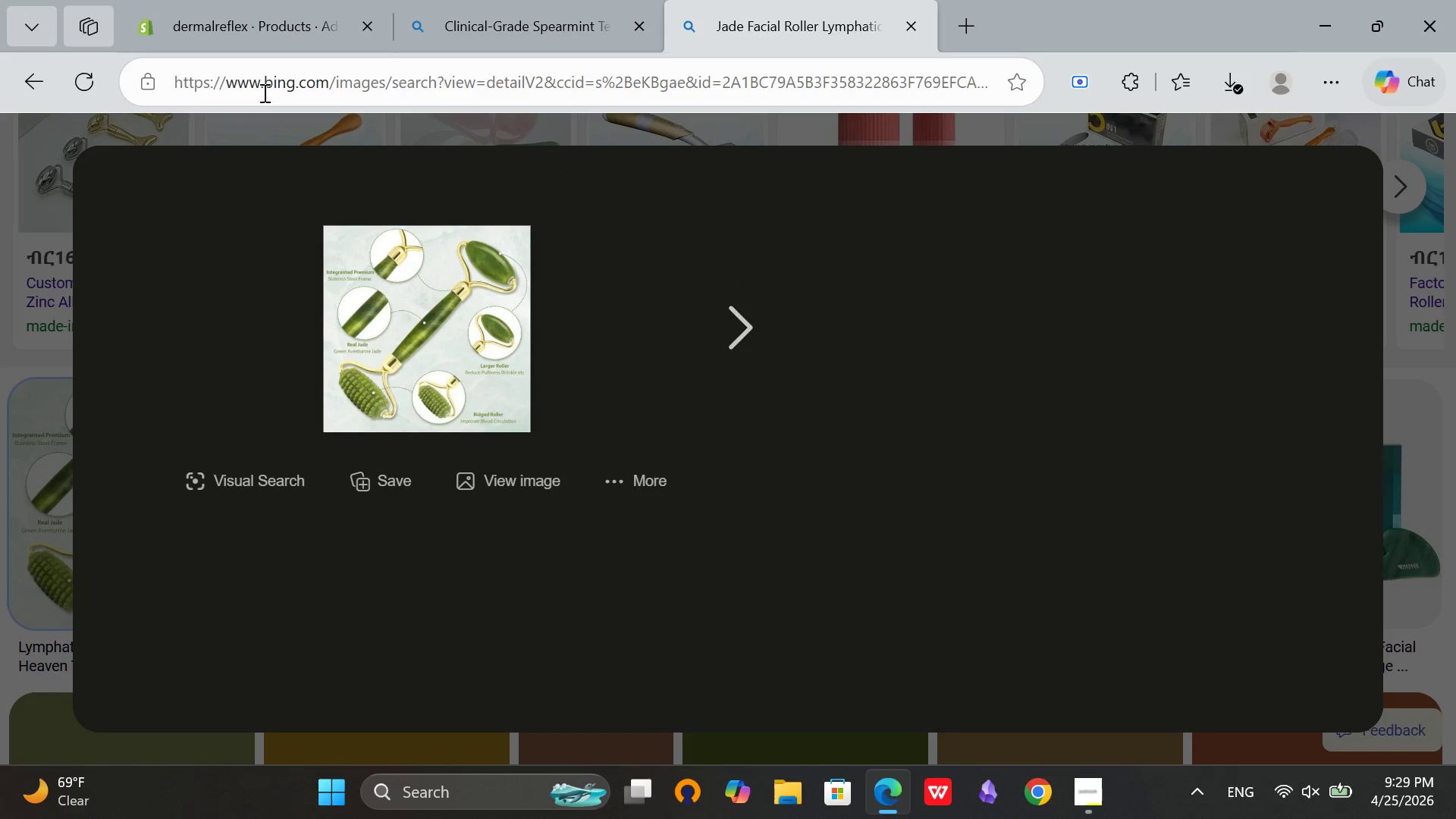 
left_click([0, 231])
 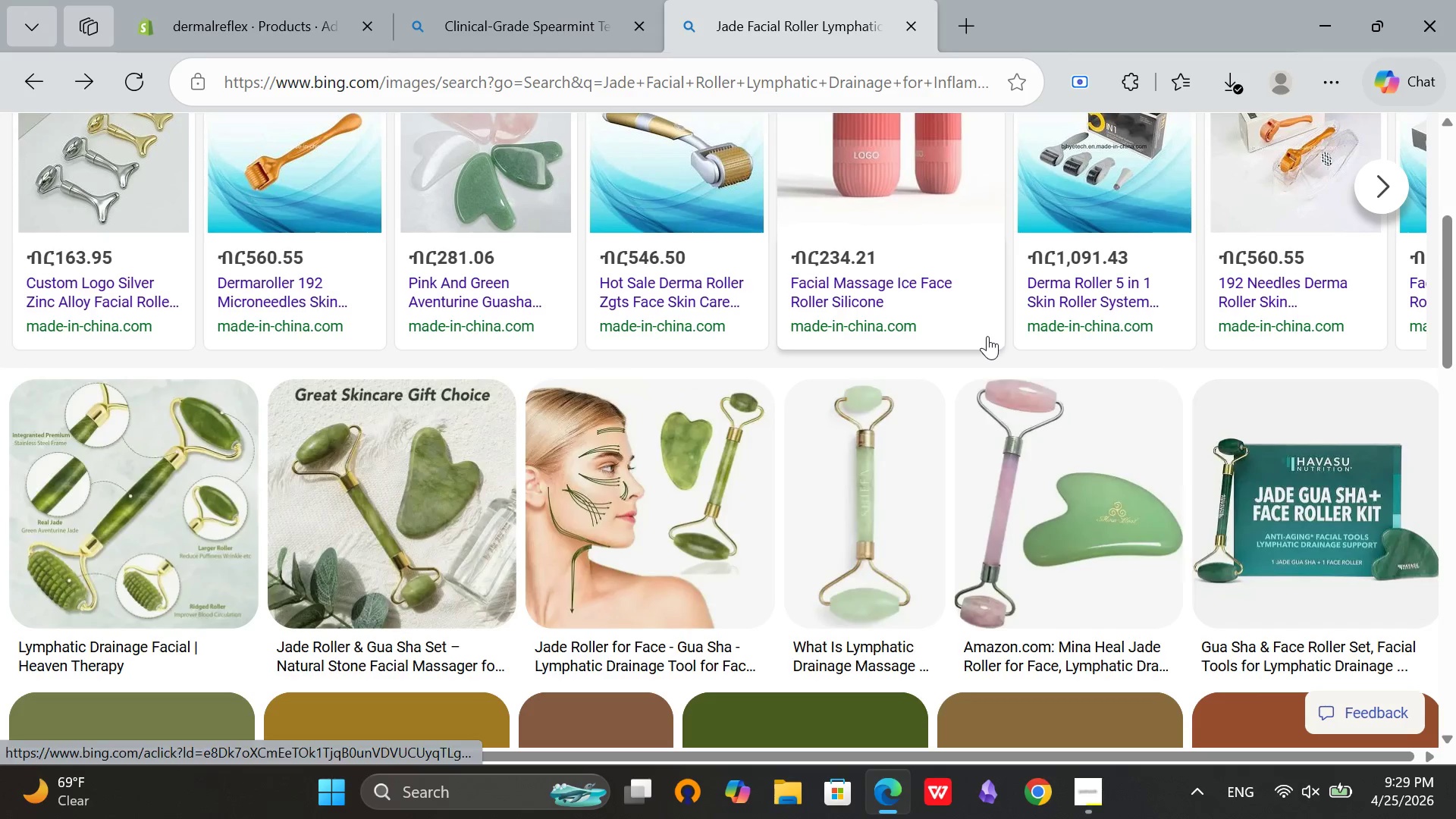 
scroll: coordinate [987, 336], scroll_direction: down, amount: 2.0
 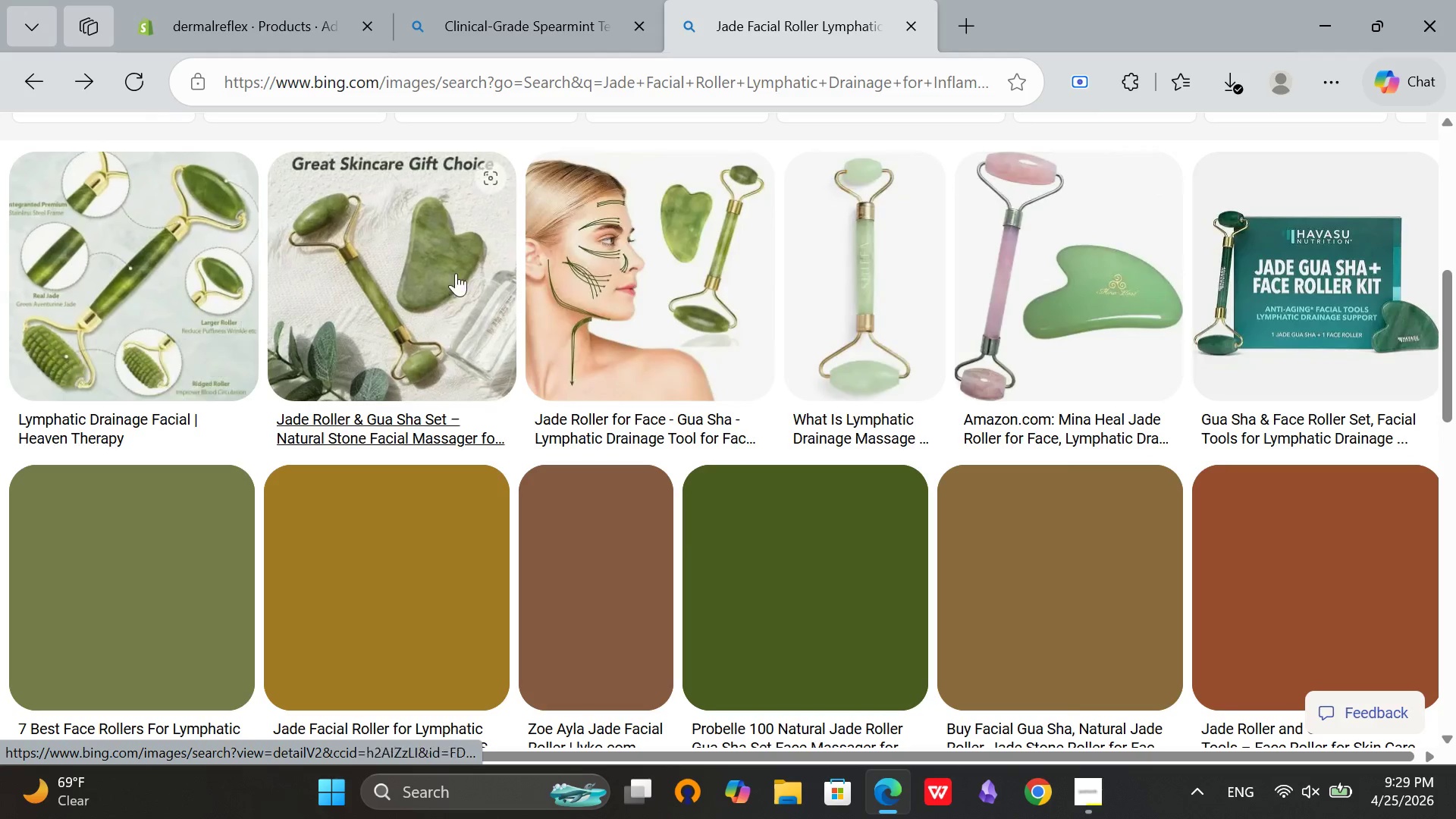 
scroll: coordinate [657, 271], scroll_direction: up, amount: 1.0
 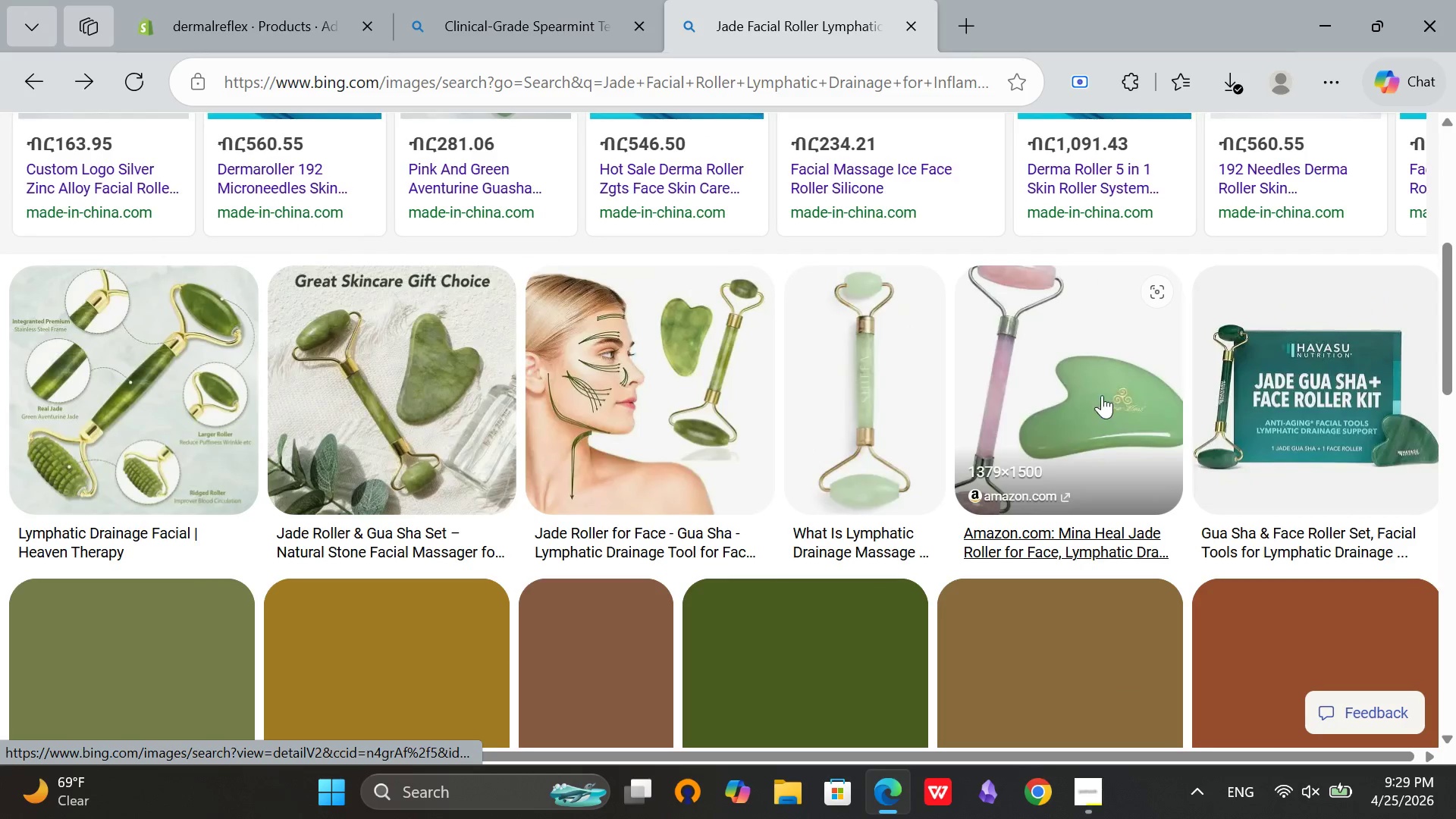 
scroll: coordinate [1087, 399], scroll_direction: down, amount: 12.0
 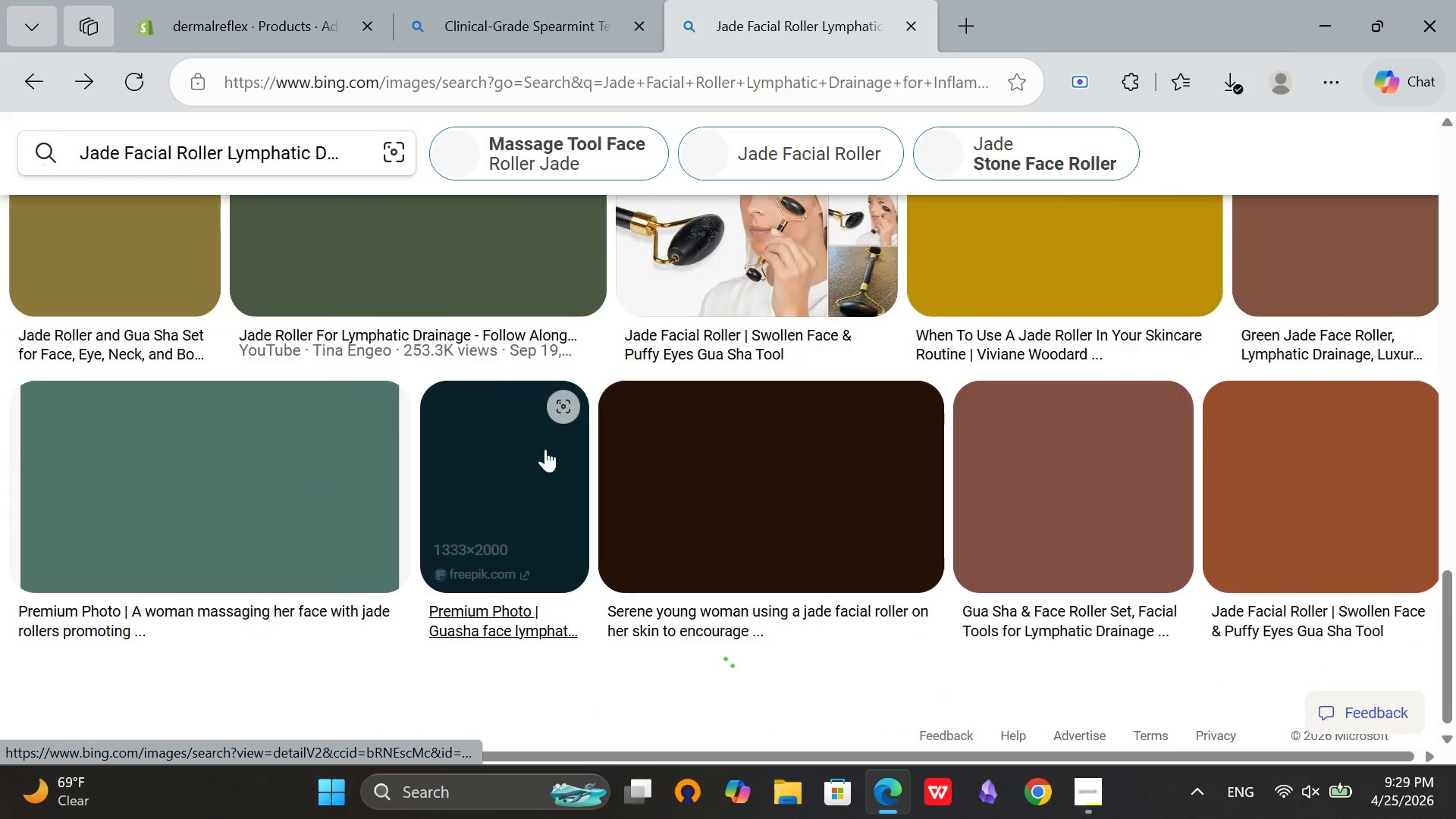 
scroll: coordinate [552, 447], scroll_direction: up, amount: 19.0
 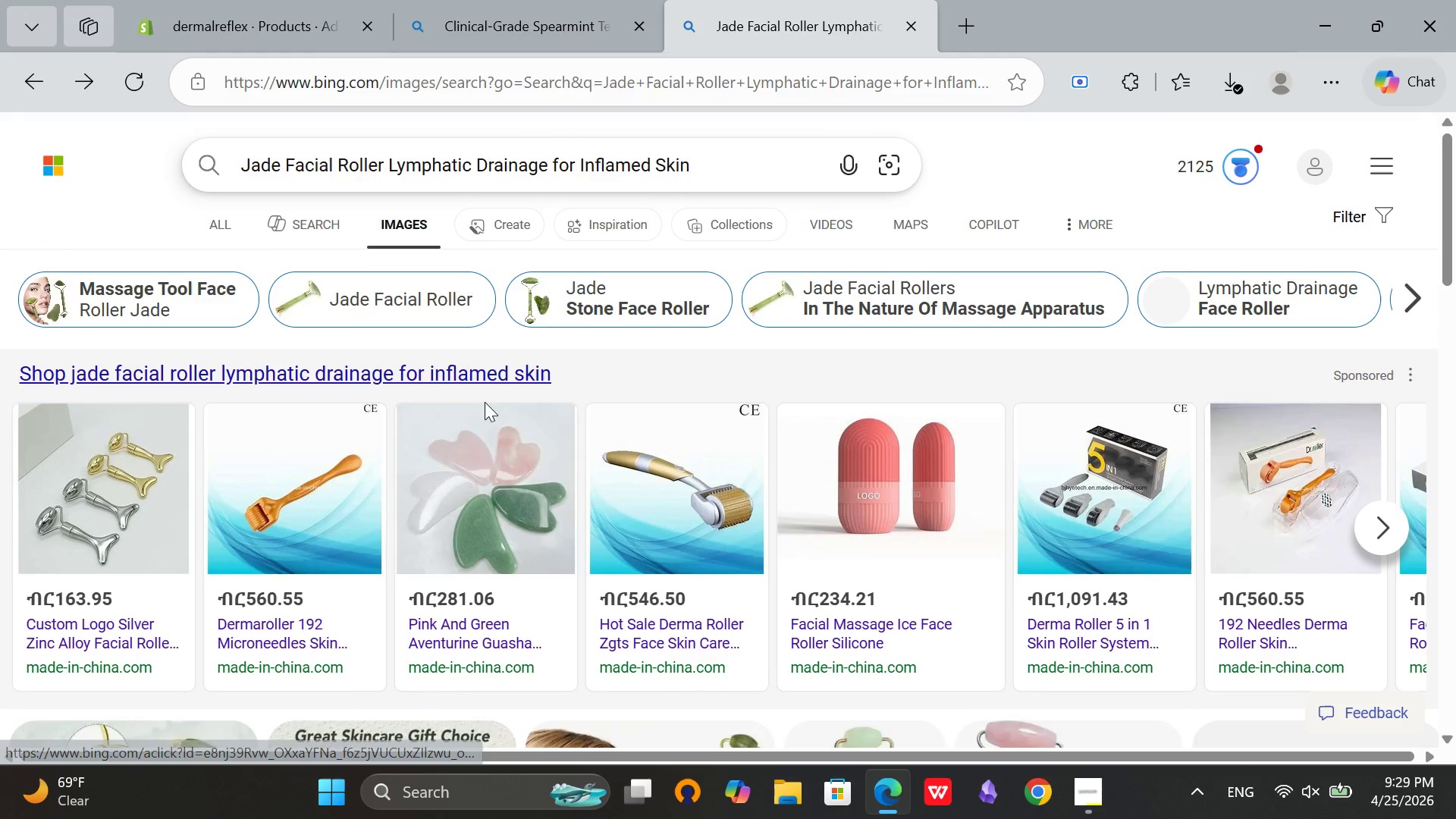 
scroll: coordinate [507, 406], scroll_direction: down, amount: 4.0
 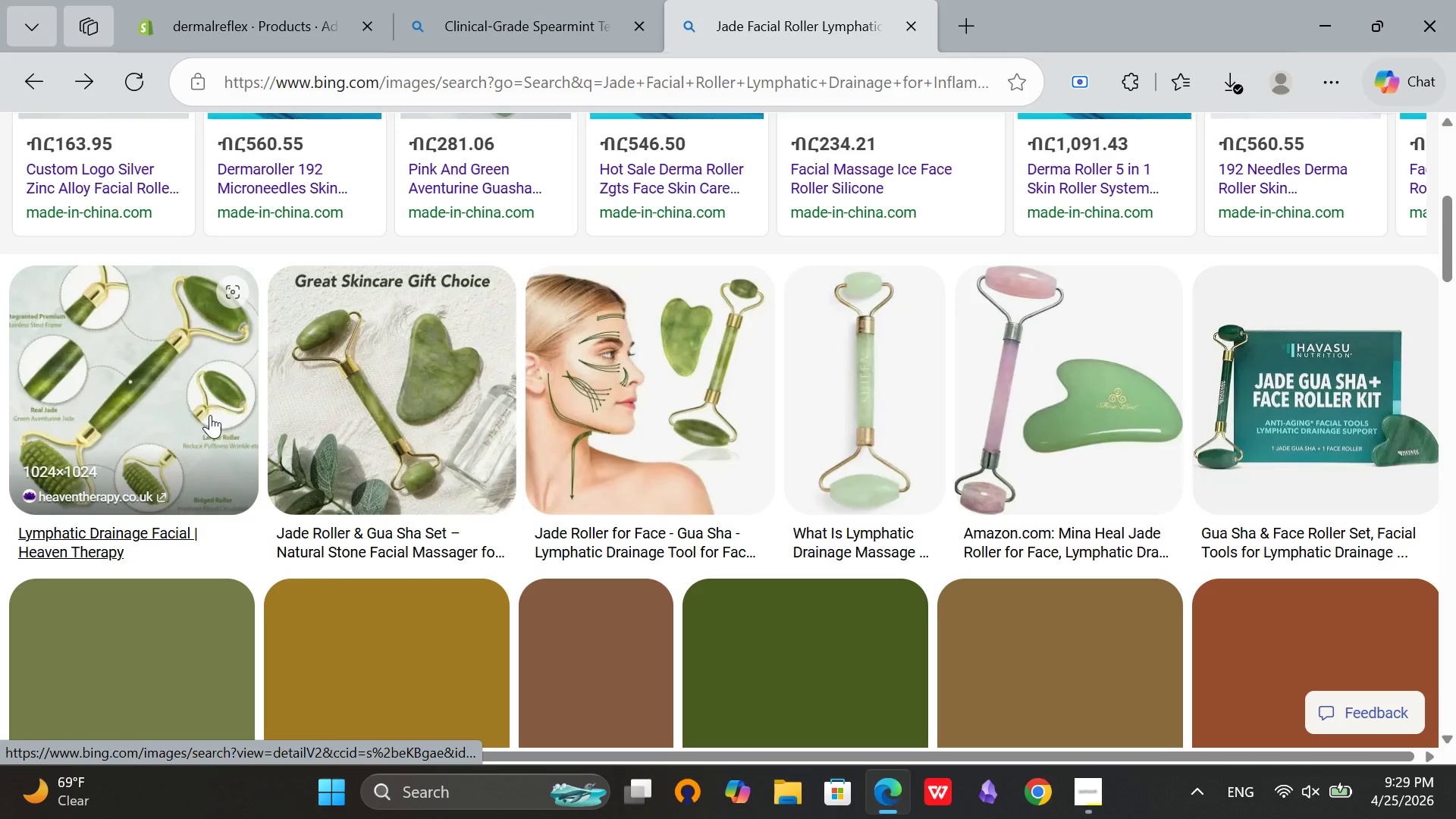 
scroll: coordinate [876, 447], scroll_direction: up, amount: 5.0
 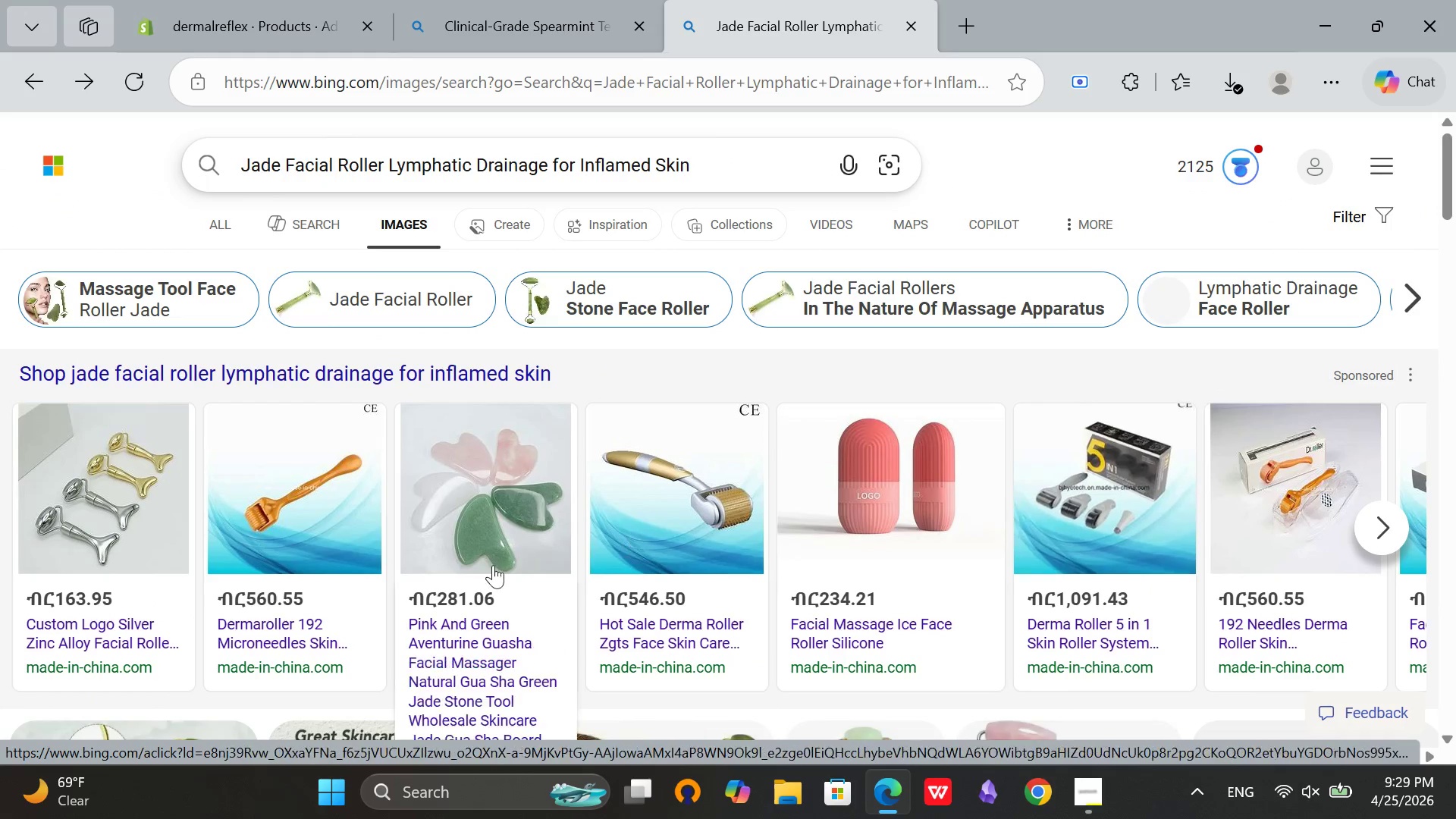 
scroll: coordinate [282, 556], scroll_direction: down, amount: 6.0
 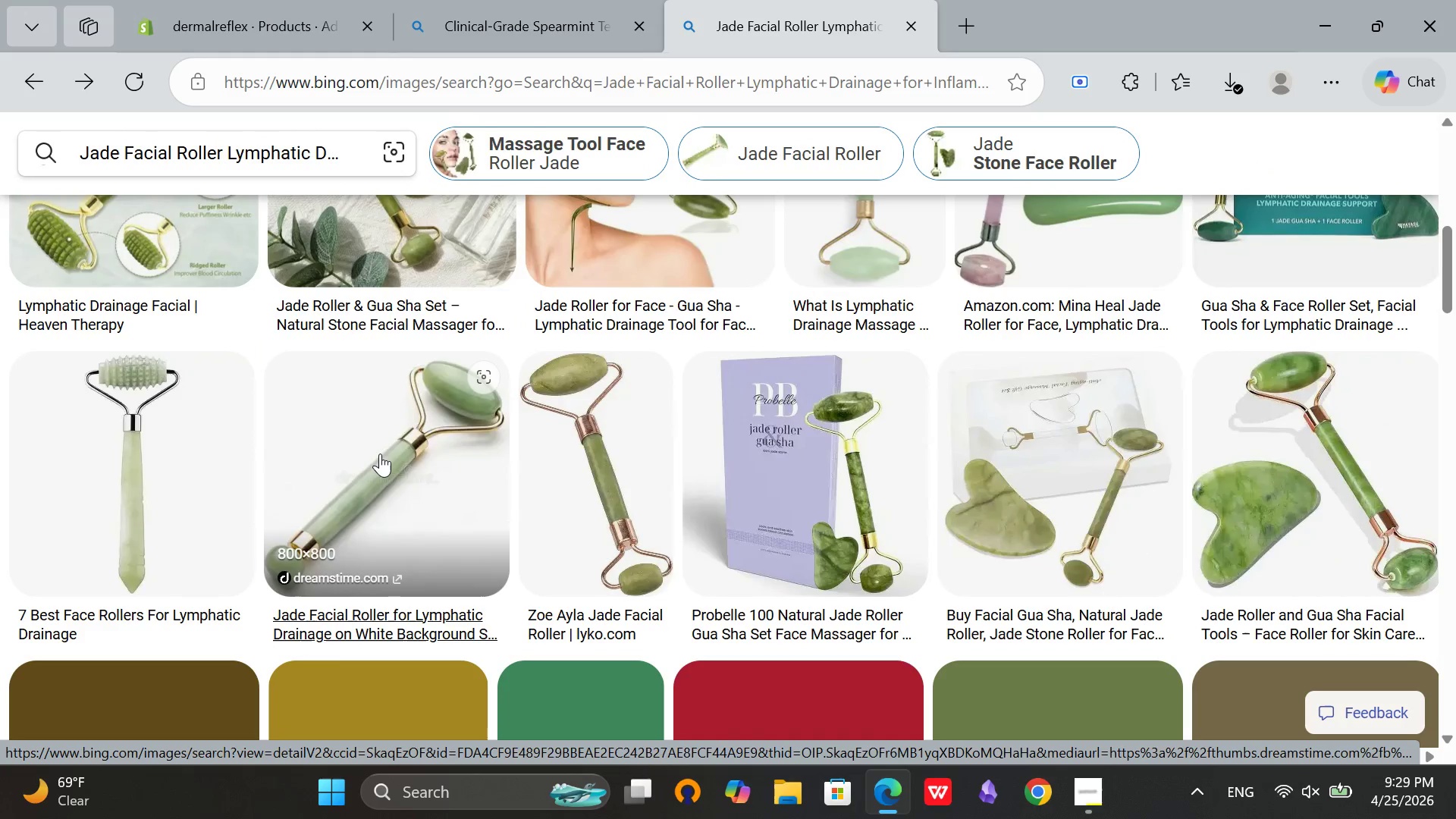 
left_click([380, 455])
 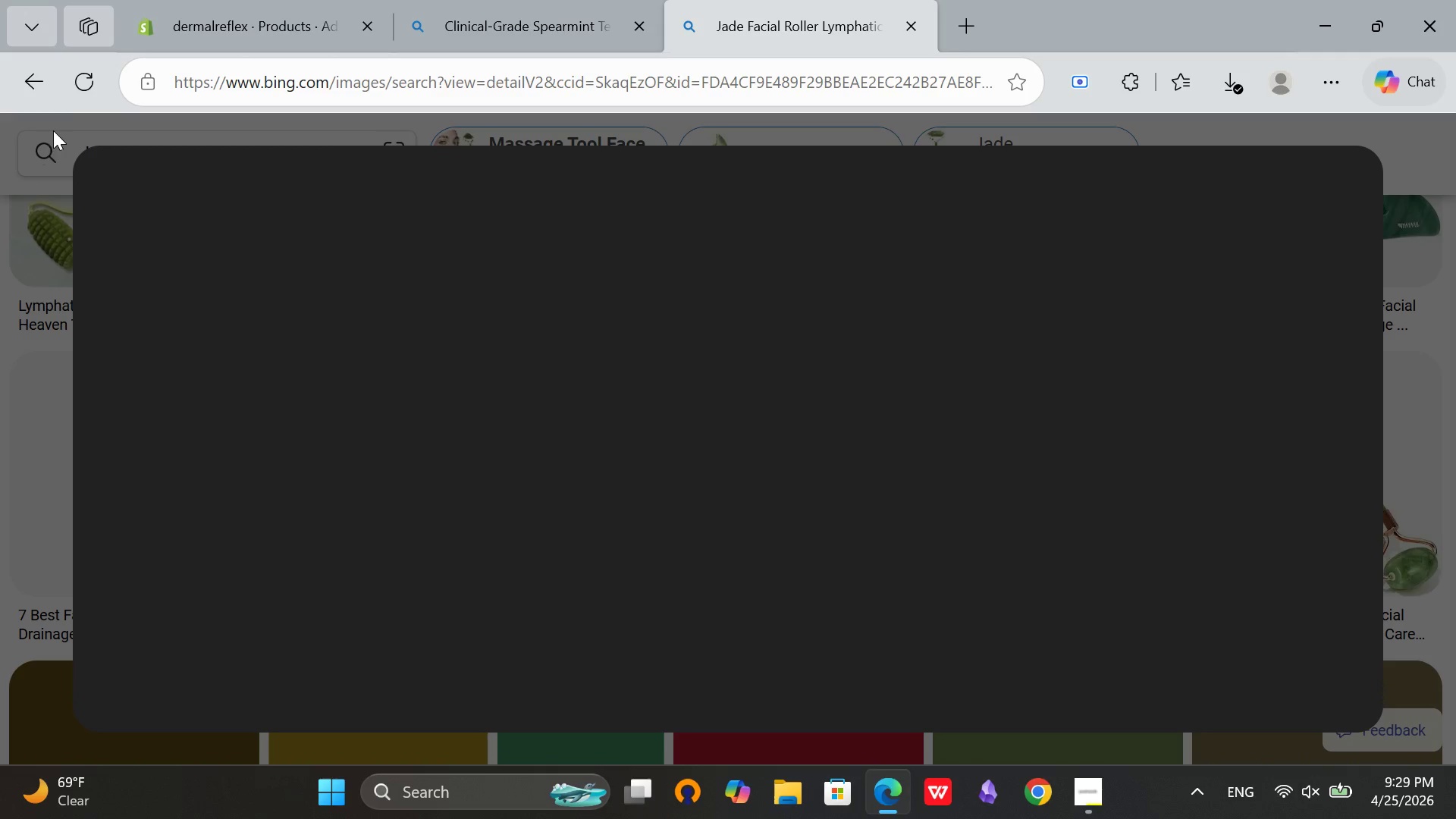 
left_click([77, 119])
 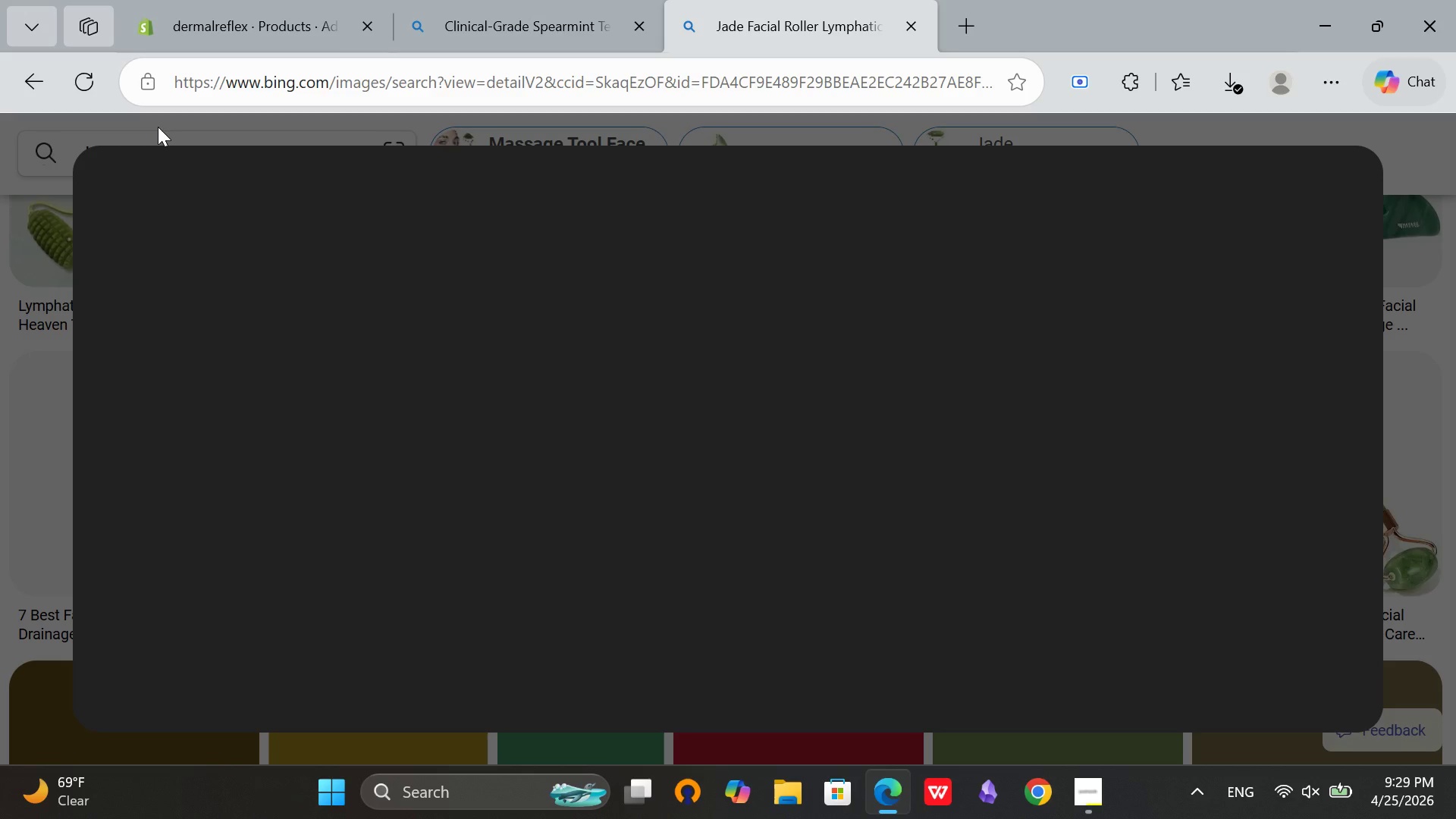 
left_click([158, 127])
 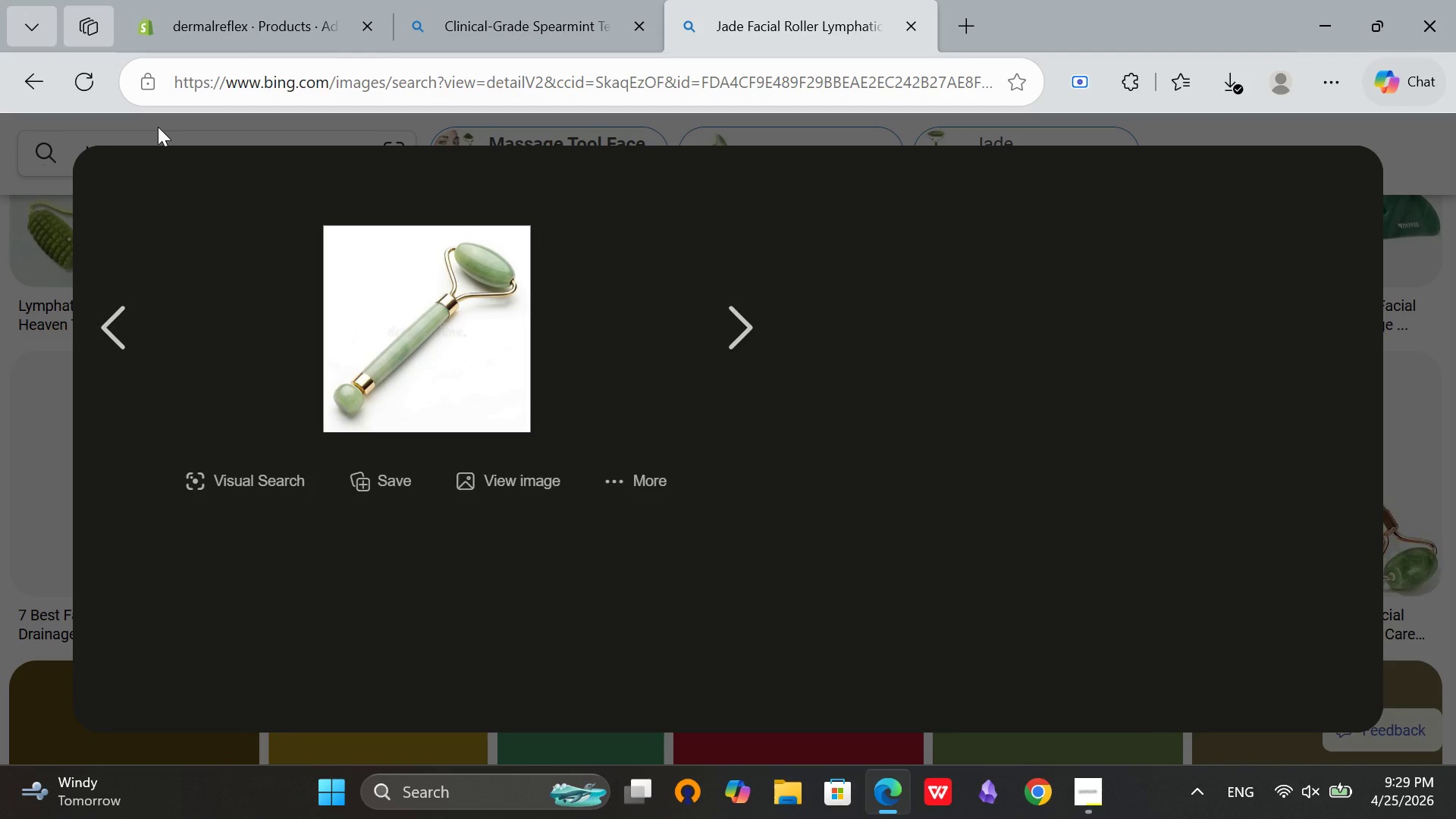 
wait(7.48)
 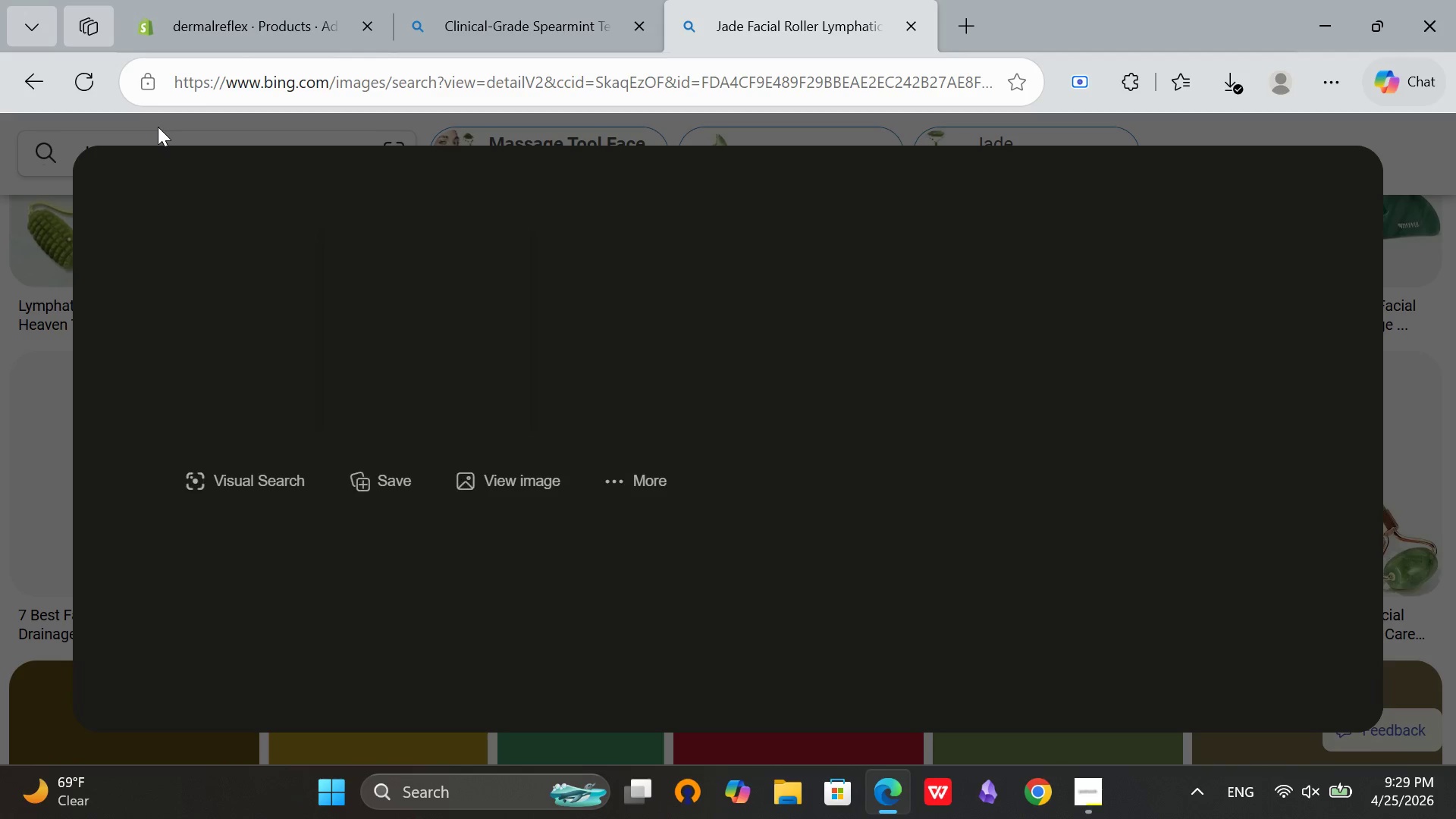 
left_click([141, 136])
 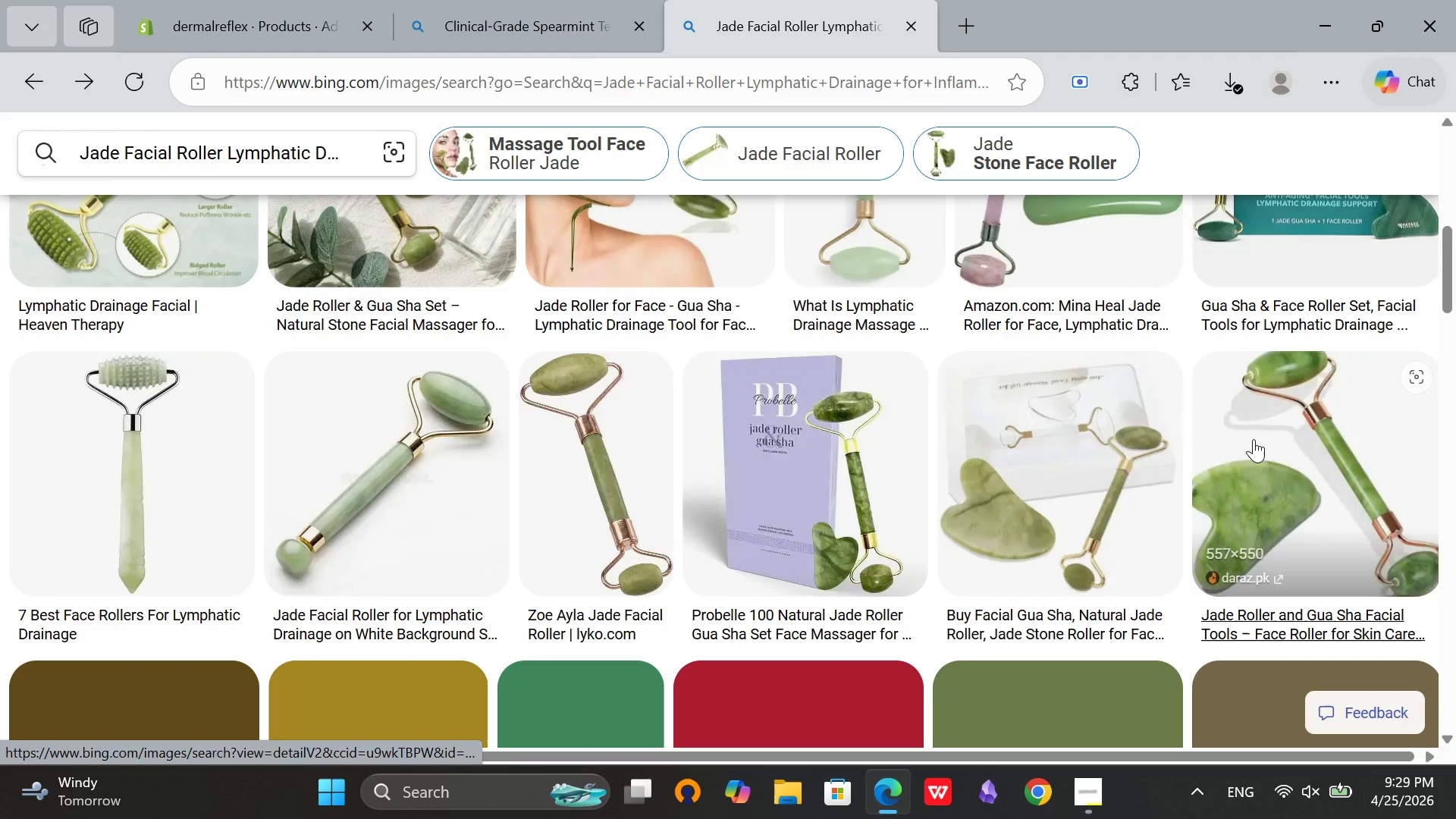 
left_click([1261, 439])
 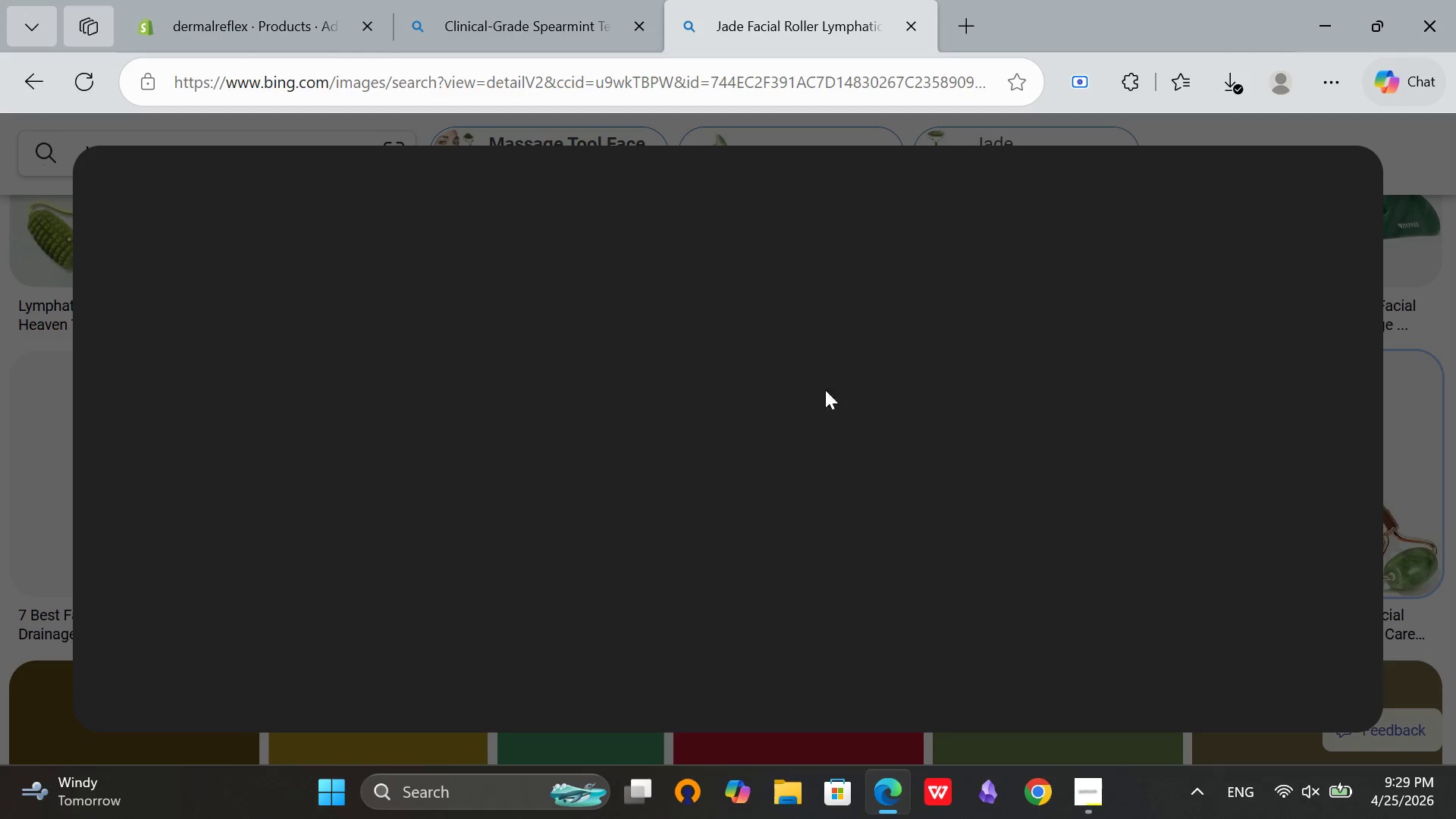 
mouse_move([719, 369])
 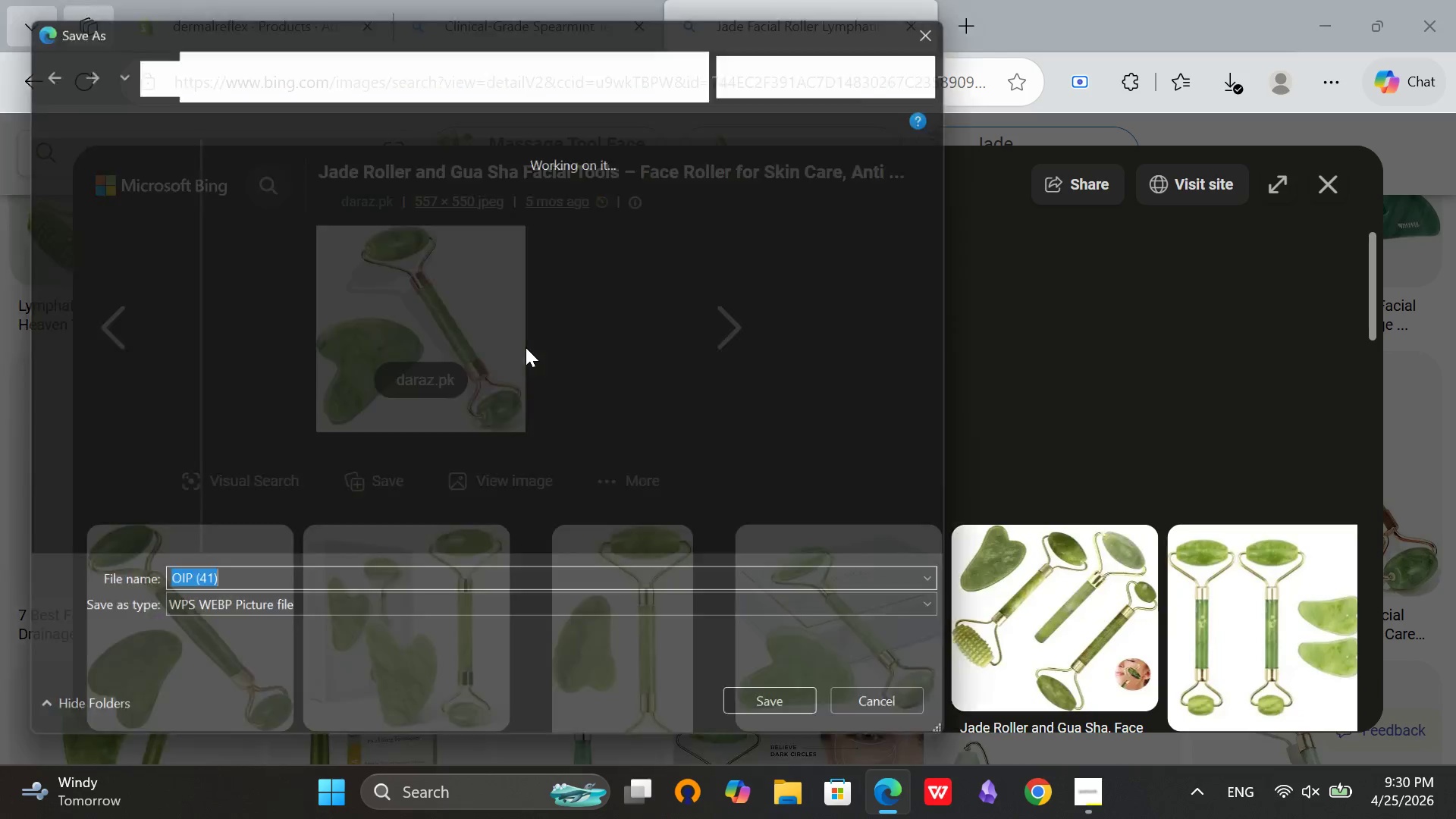 
wait(5.3)
 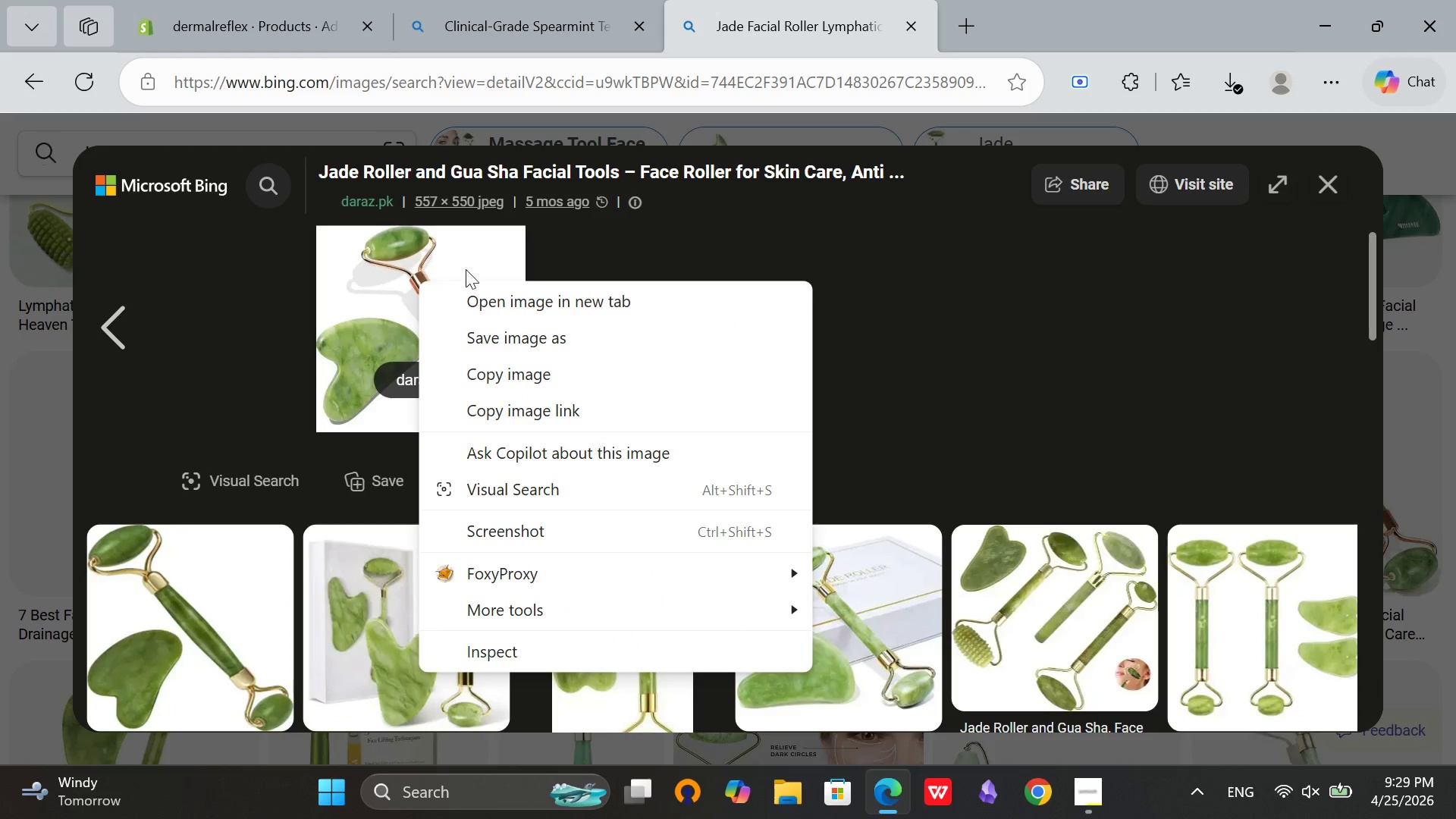 
left_click([111, 336])
 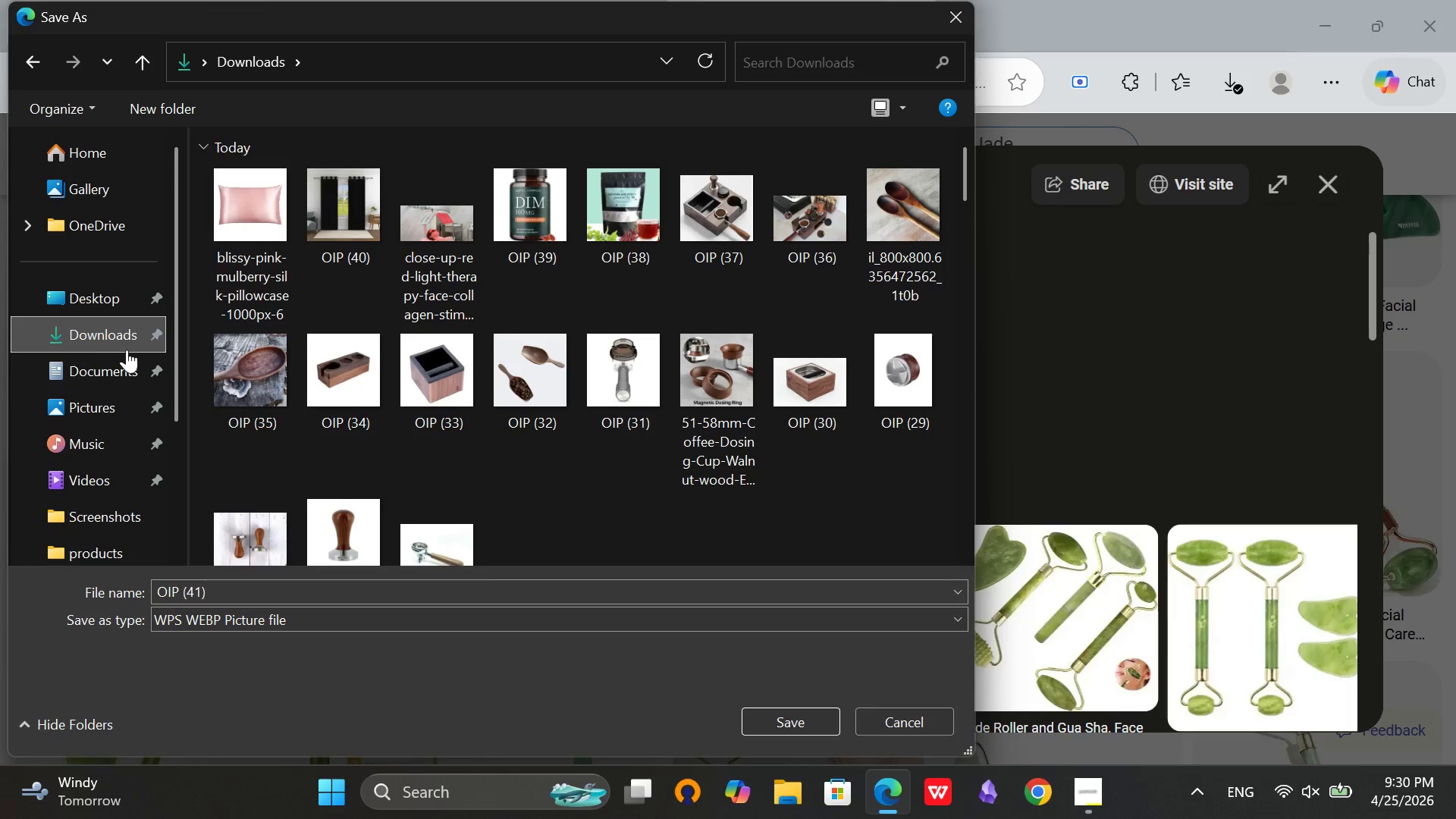 
wait(6.41)
 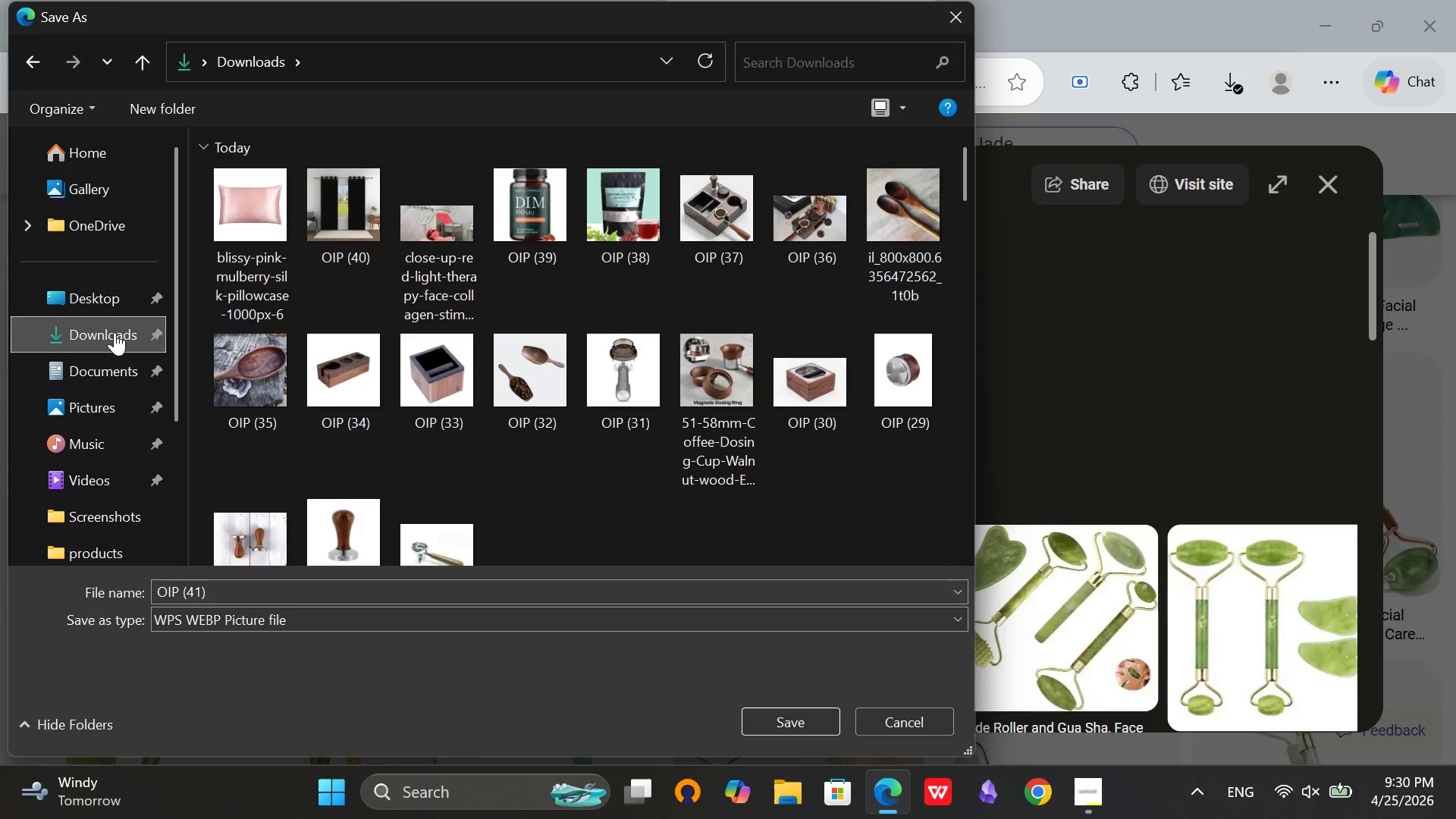 
left_click([796, 718])
 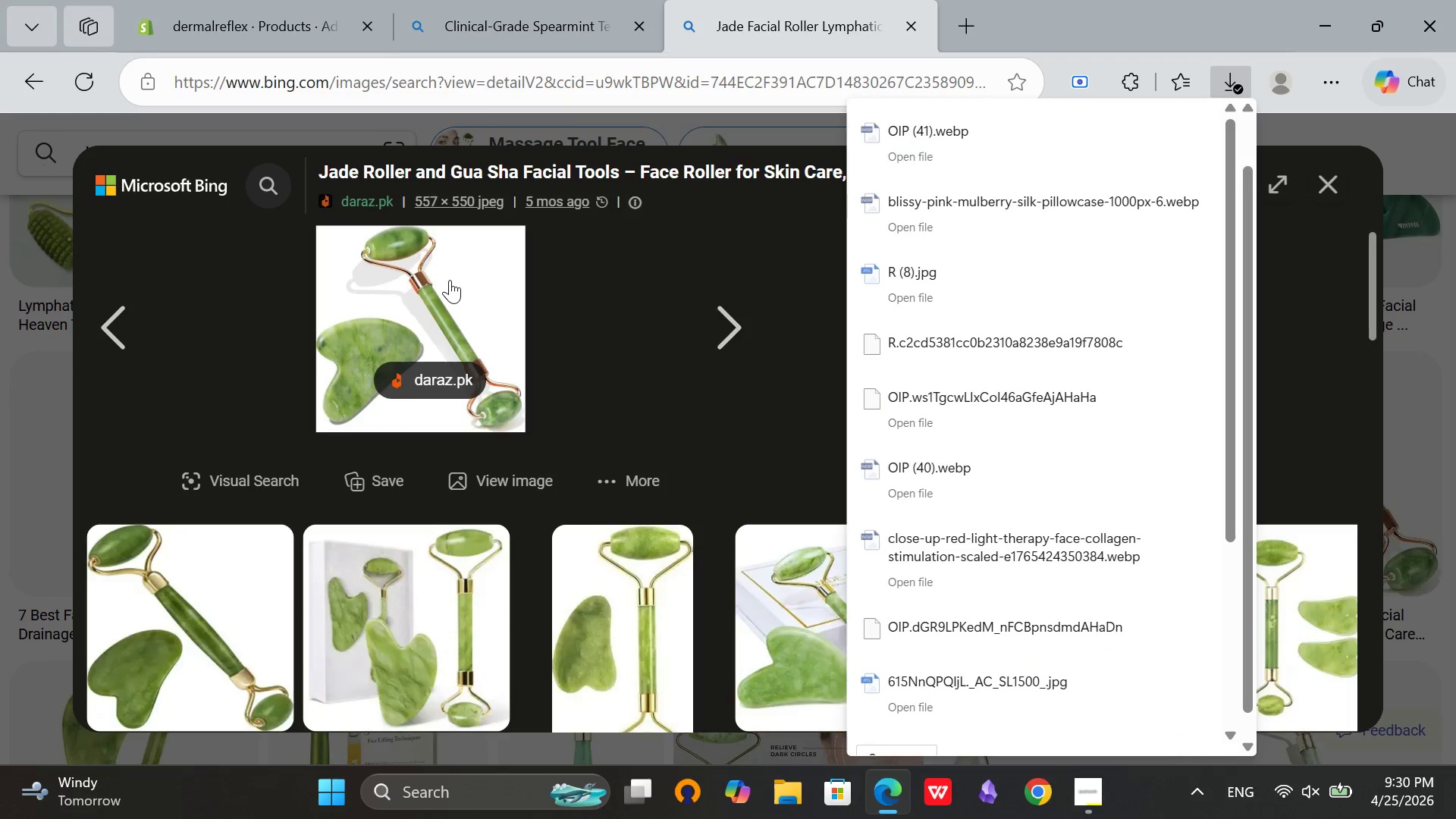 
left_click([141, 0])
 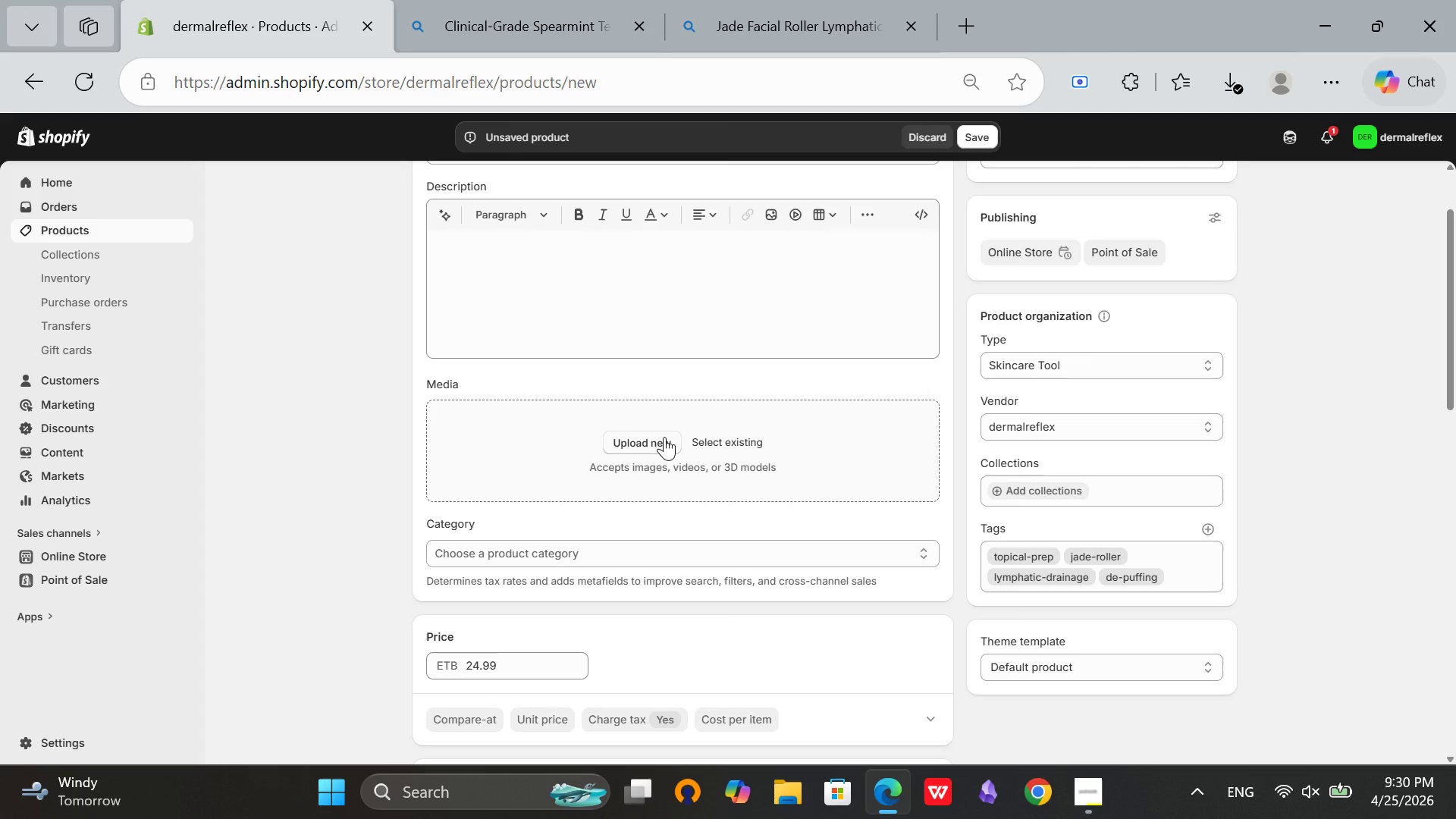 
left_click([664, 437])
 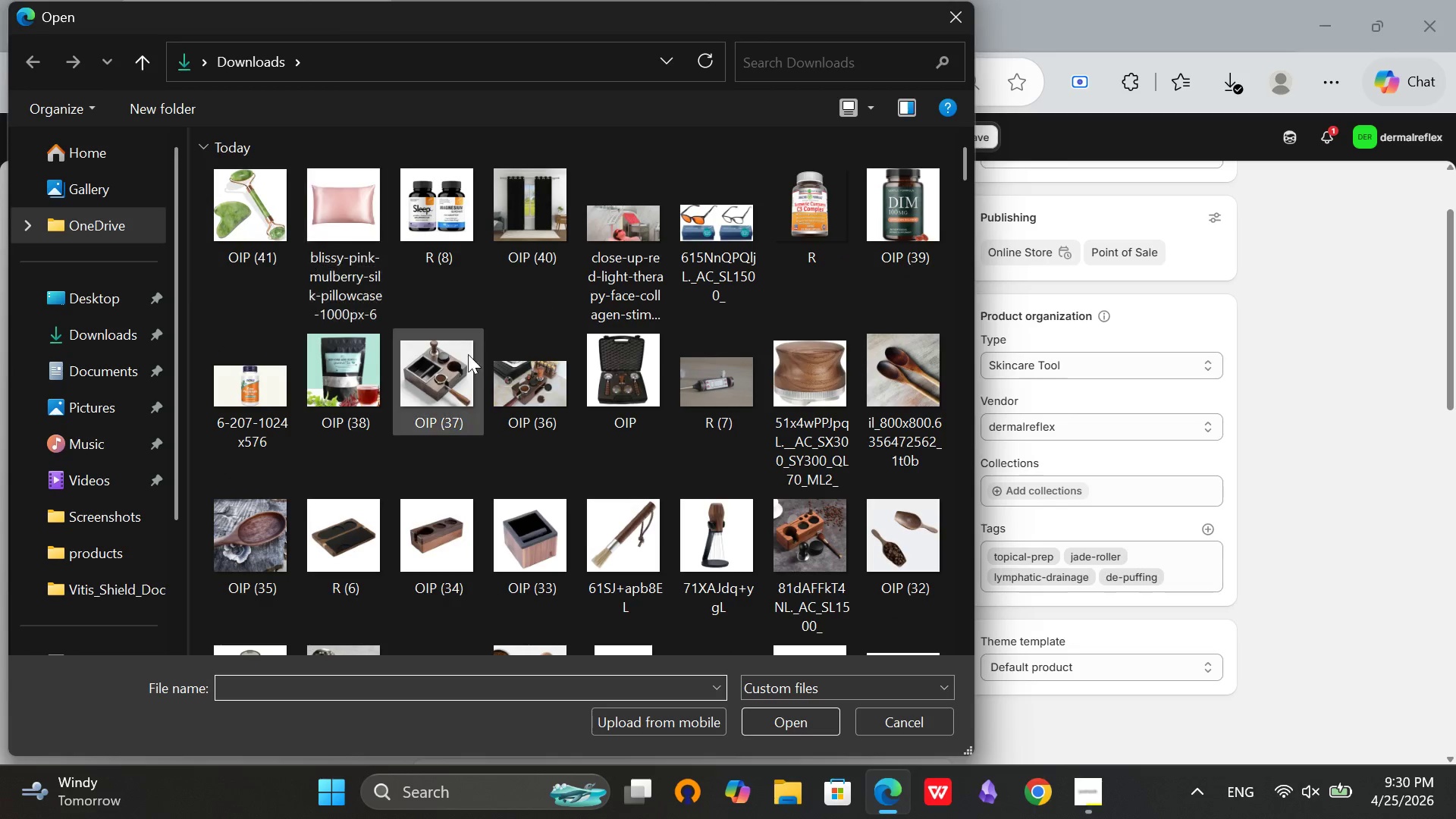 
left_click([270, 221])
 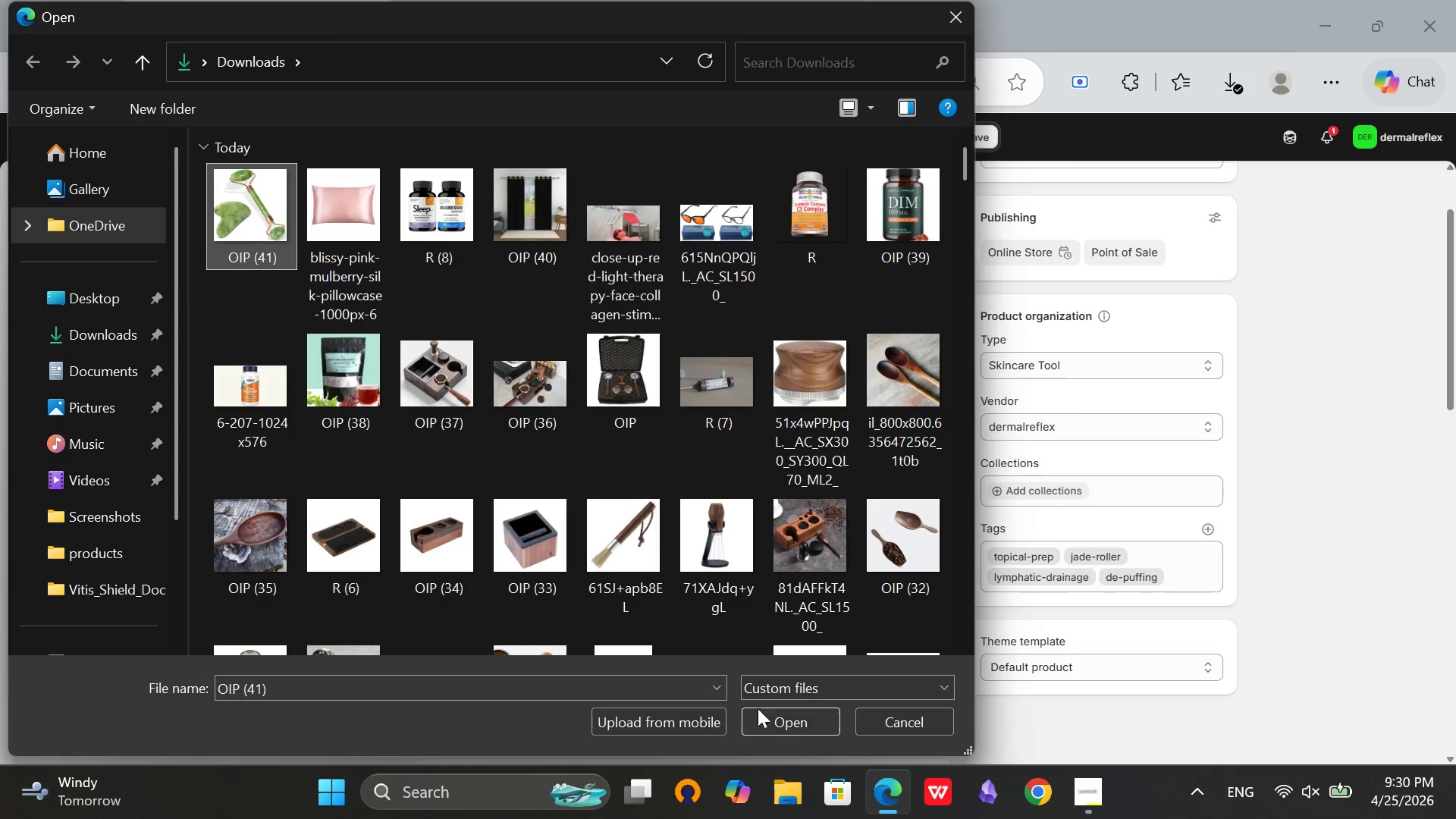 
left_click([758, 708])
 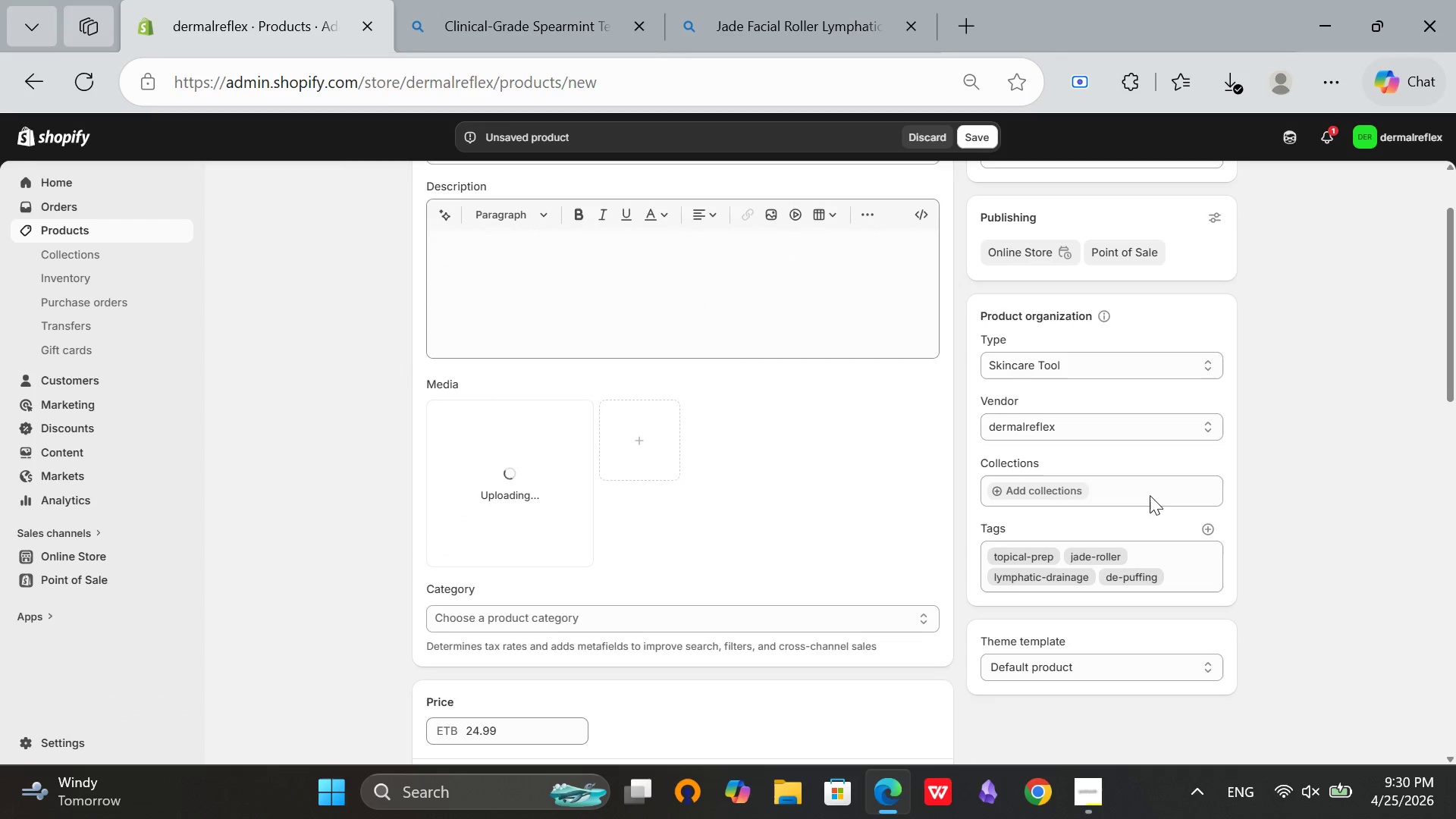 
scroll: coordinate [1153, 497], scroll_direction: down, amount: 4.0
 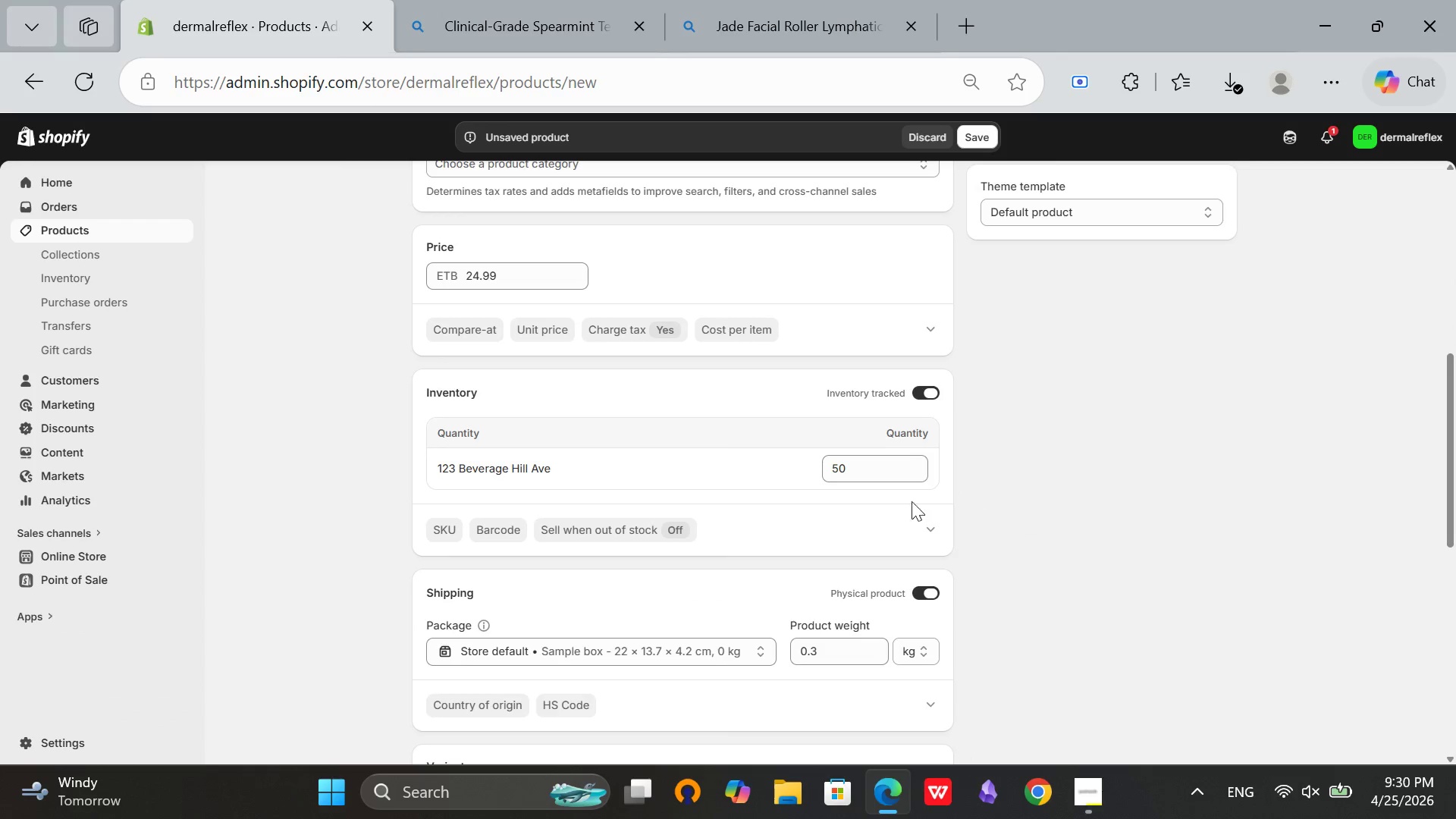 
scroll: coordinate [789, 384], scroll_direction: up, amount: 6.0
 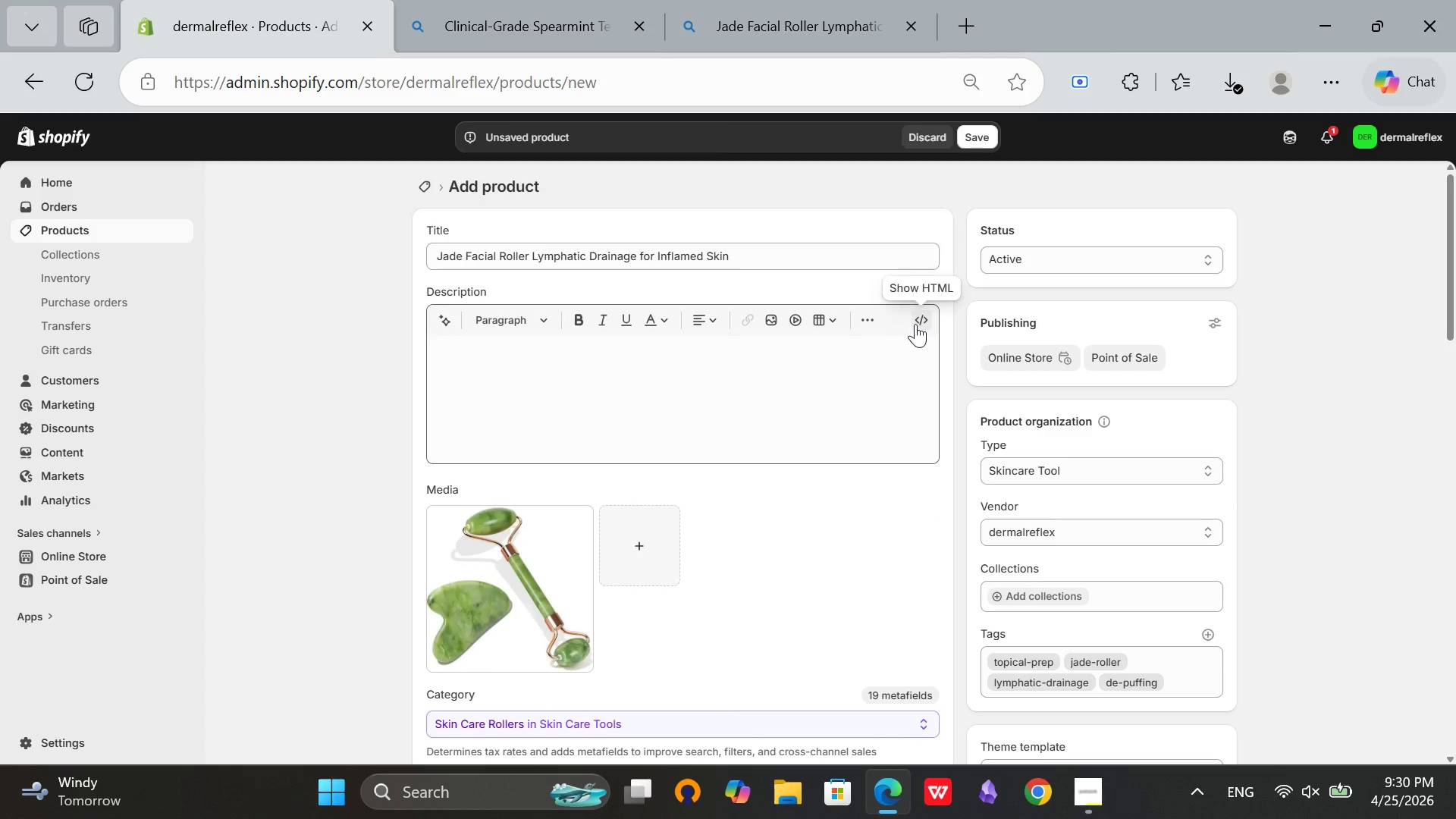 
left_click([915, 324])
 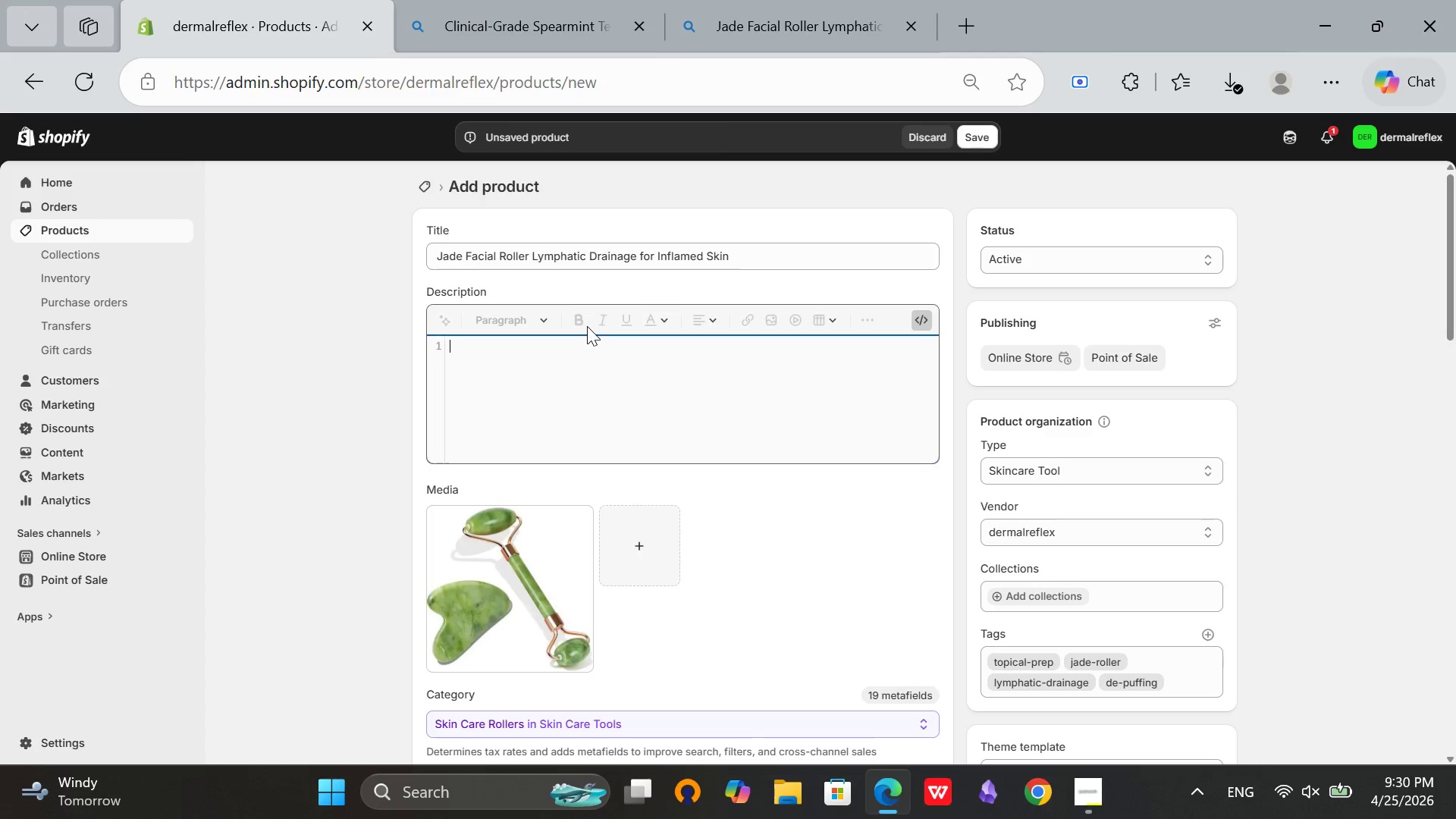 
wait(7.23)
 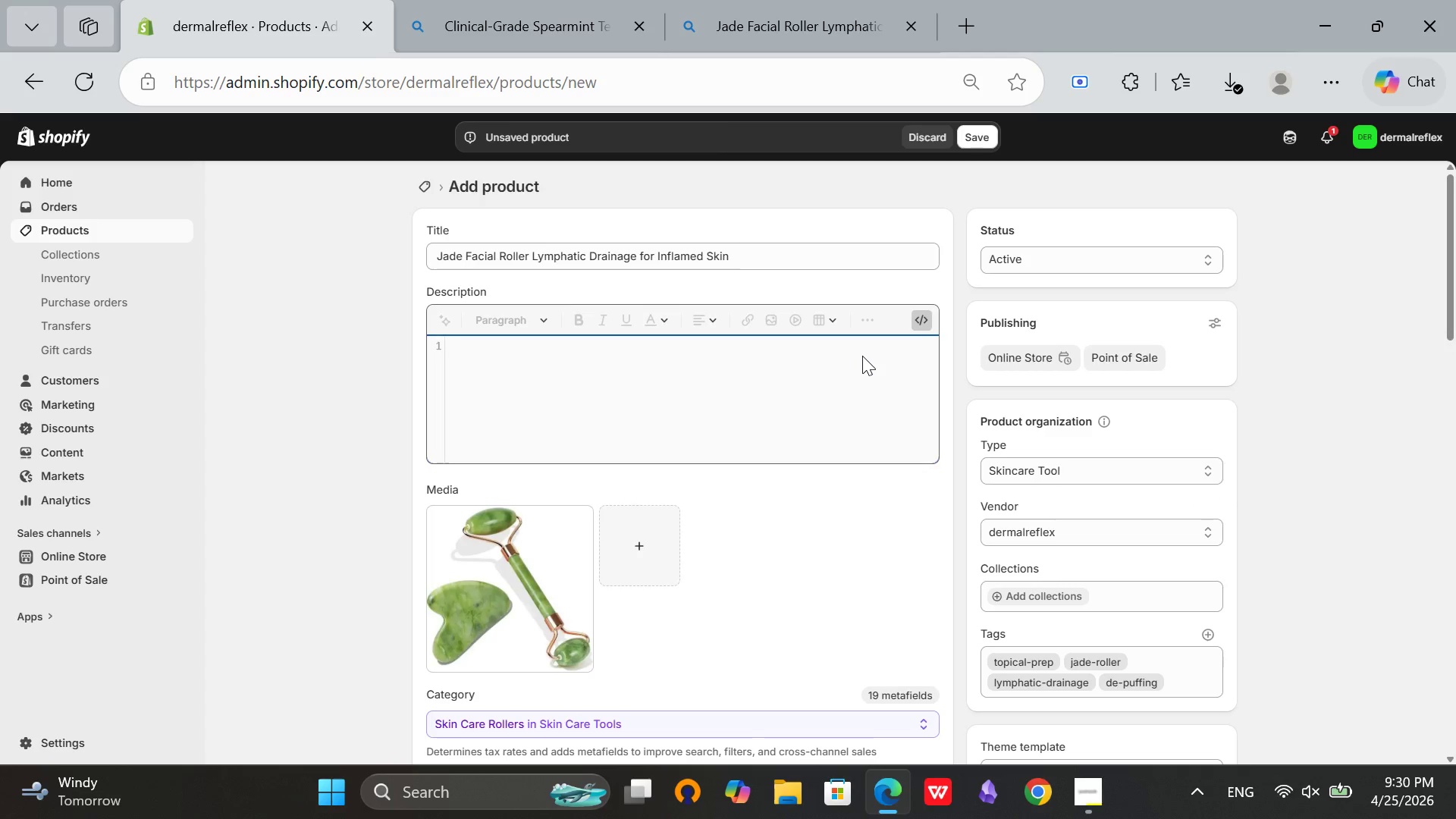 
scroll: coordinate [587, 326], scroll_direction: down, amount: 7.0
 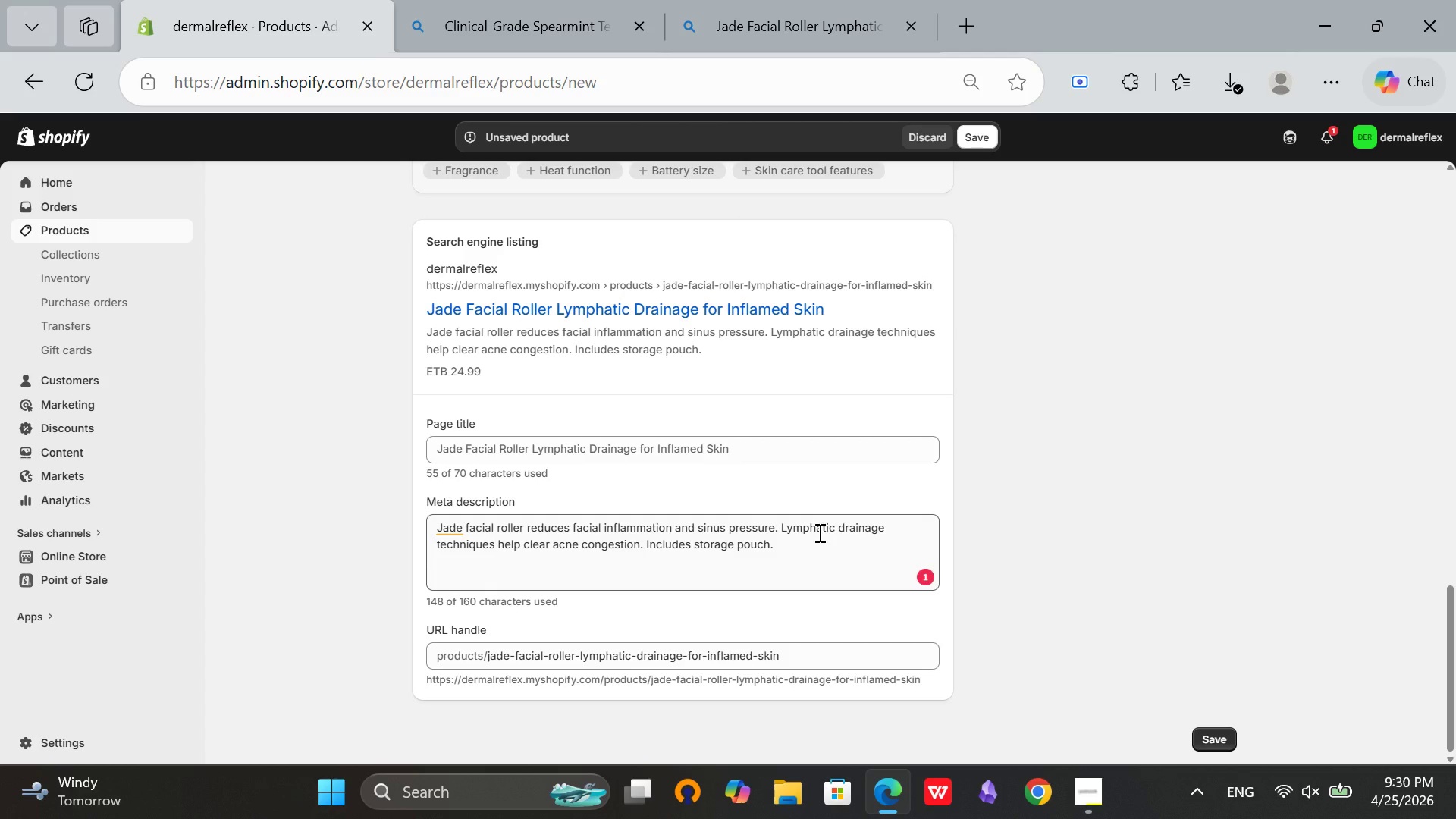 
scroll: coordinate [818, 532], scroll_direction: up, amount: 14.0
 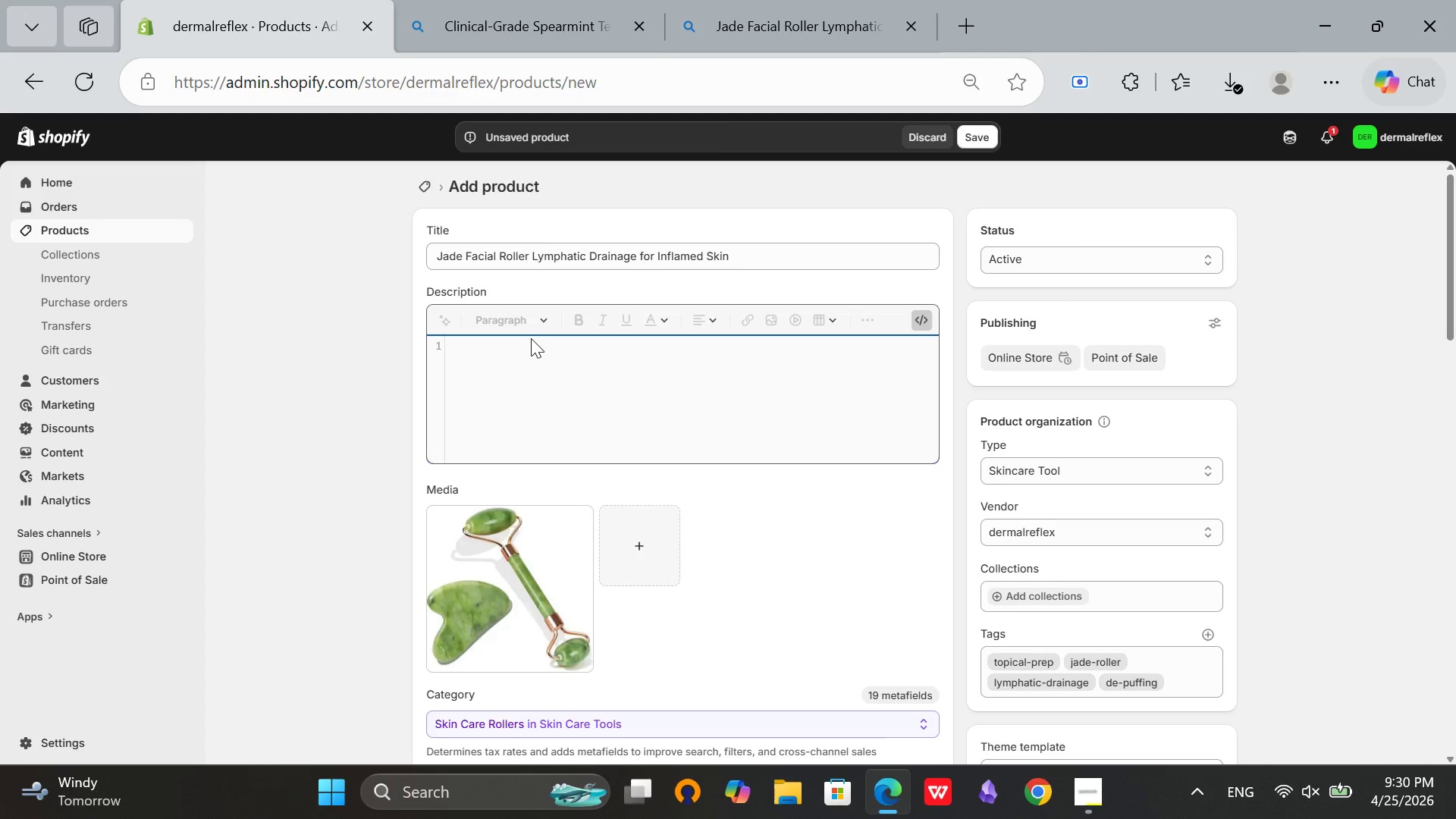 
type(<h2>Lymphatic Drain)
 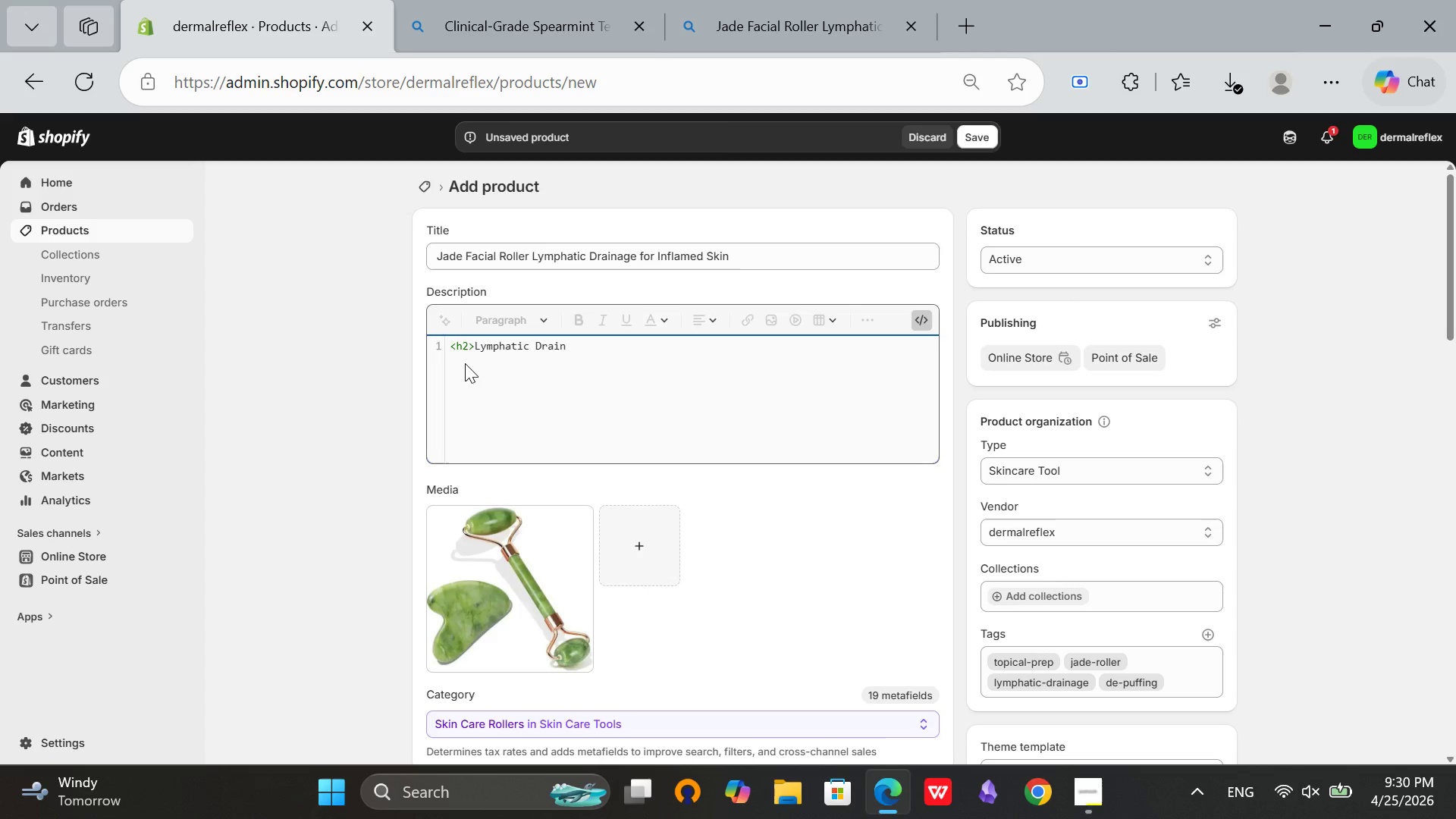 
type(age to Reduce Inflammation and Congestions)
key(Backspace)
type(</h2>)
 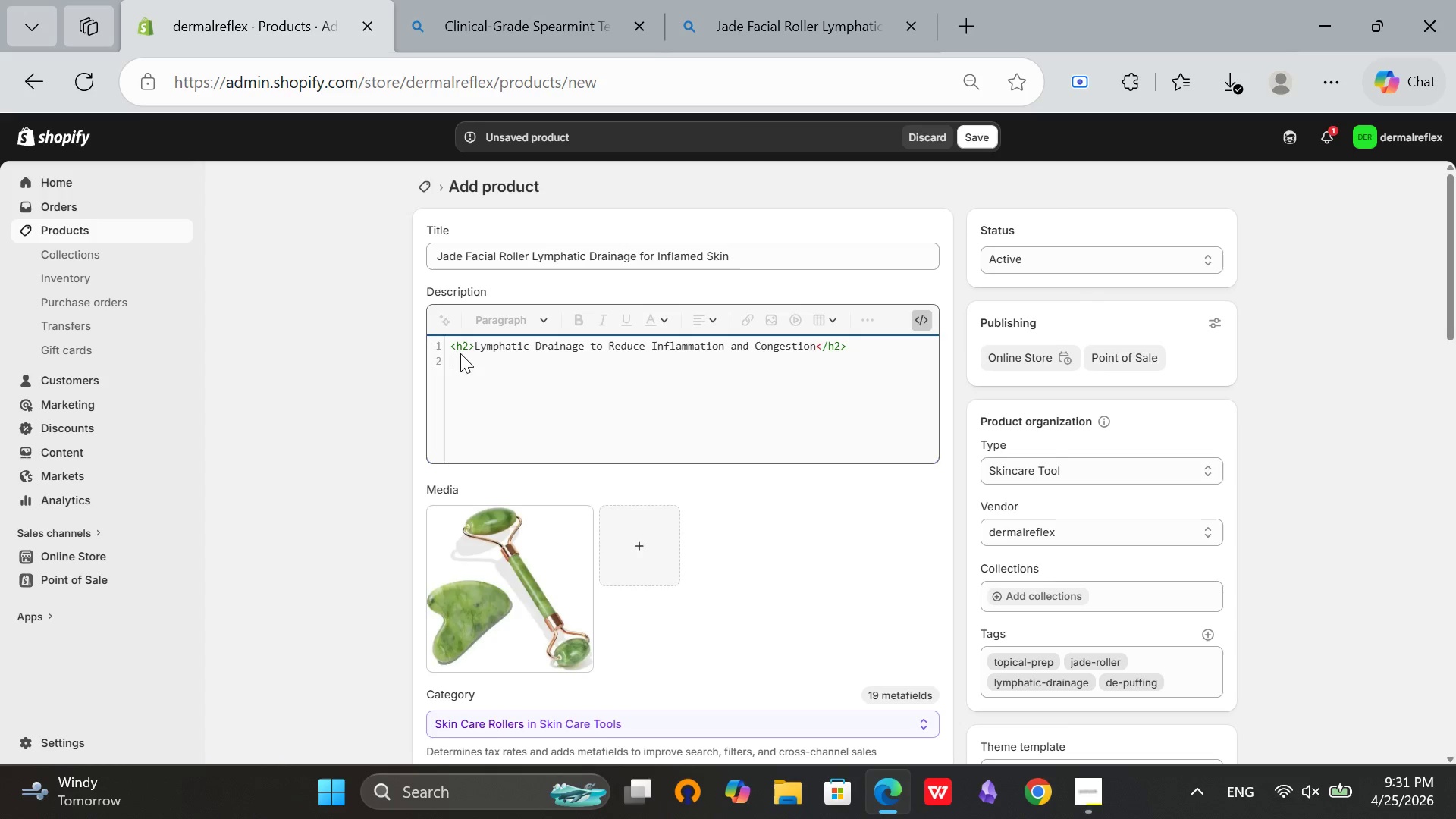 
 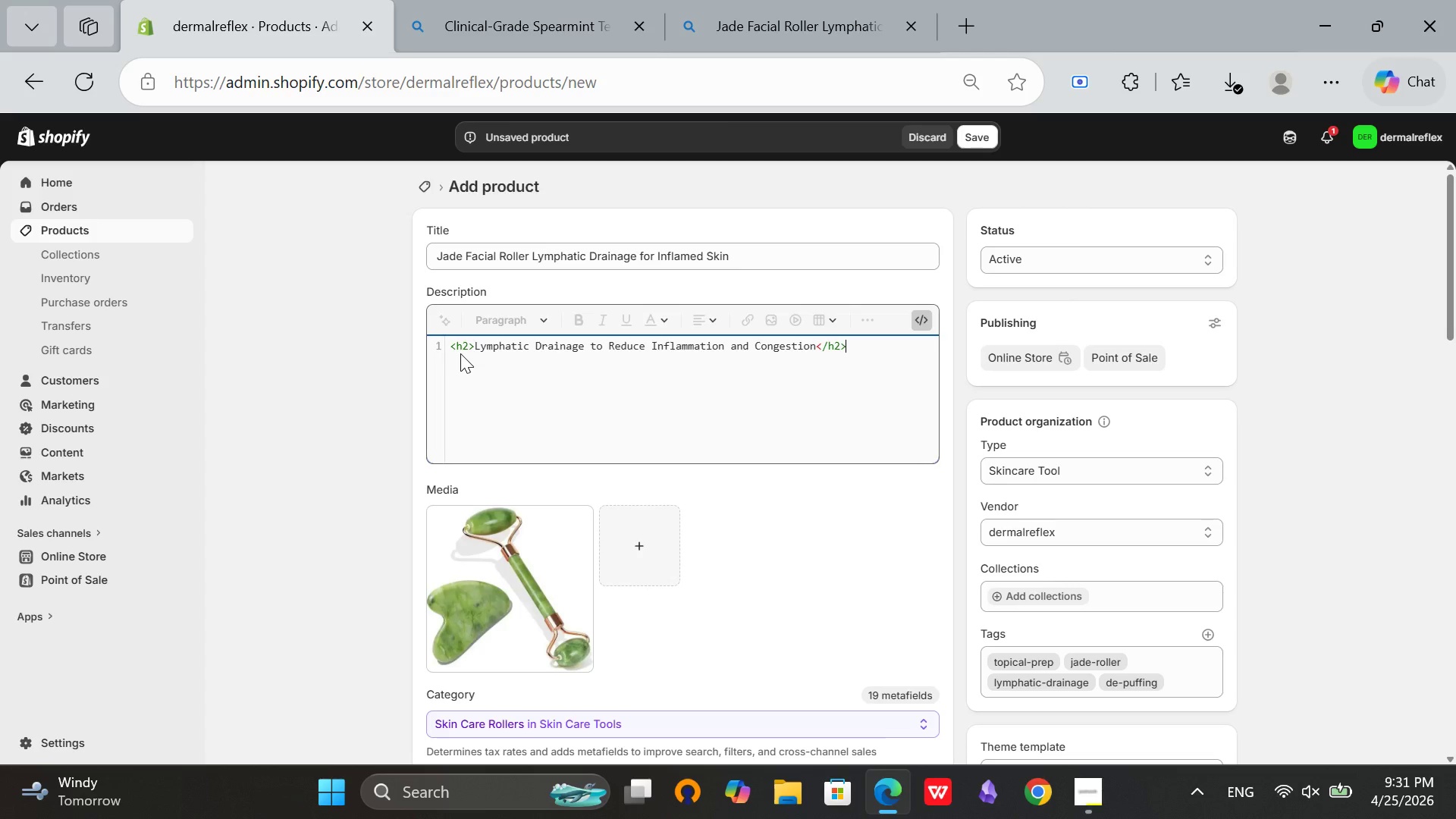 
key(Enter)
 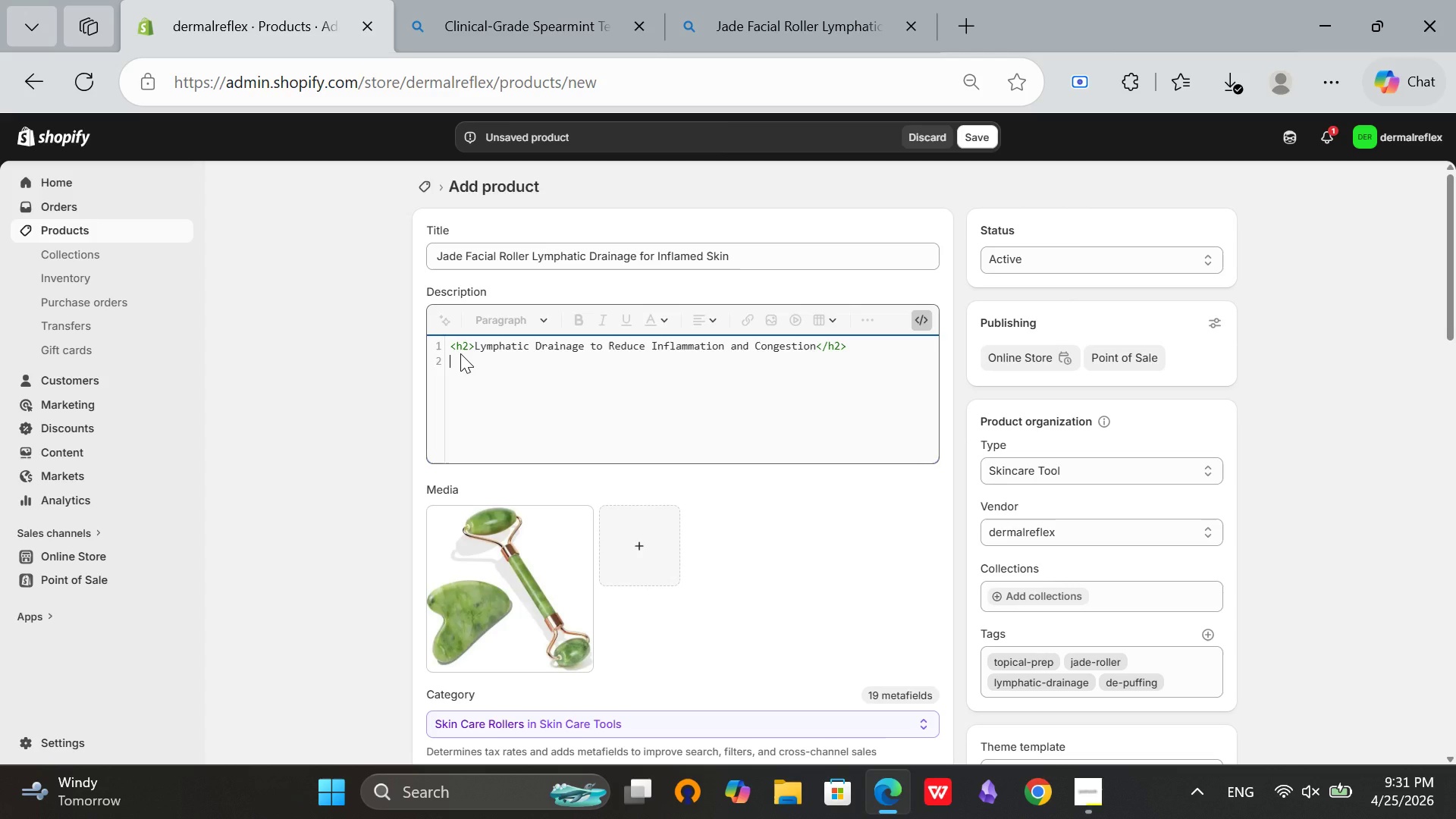 
wait(8.94)
 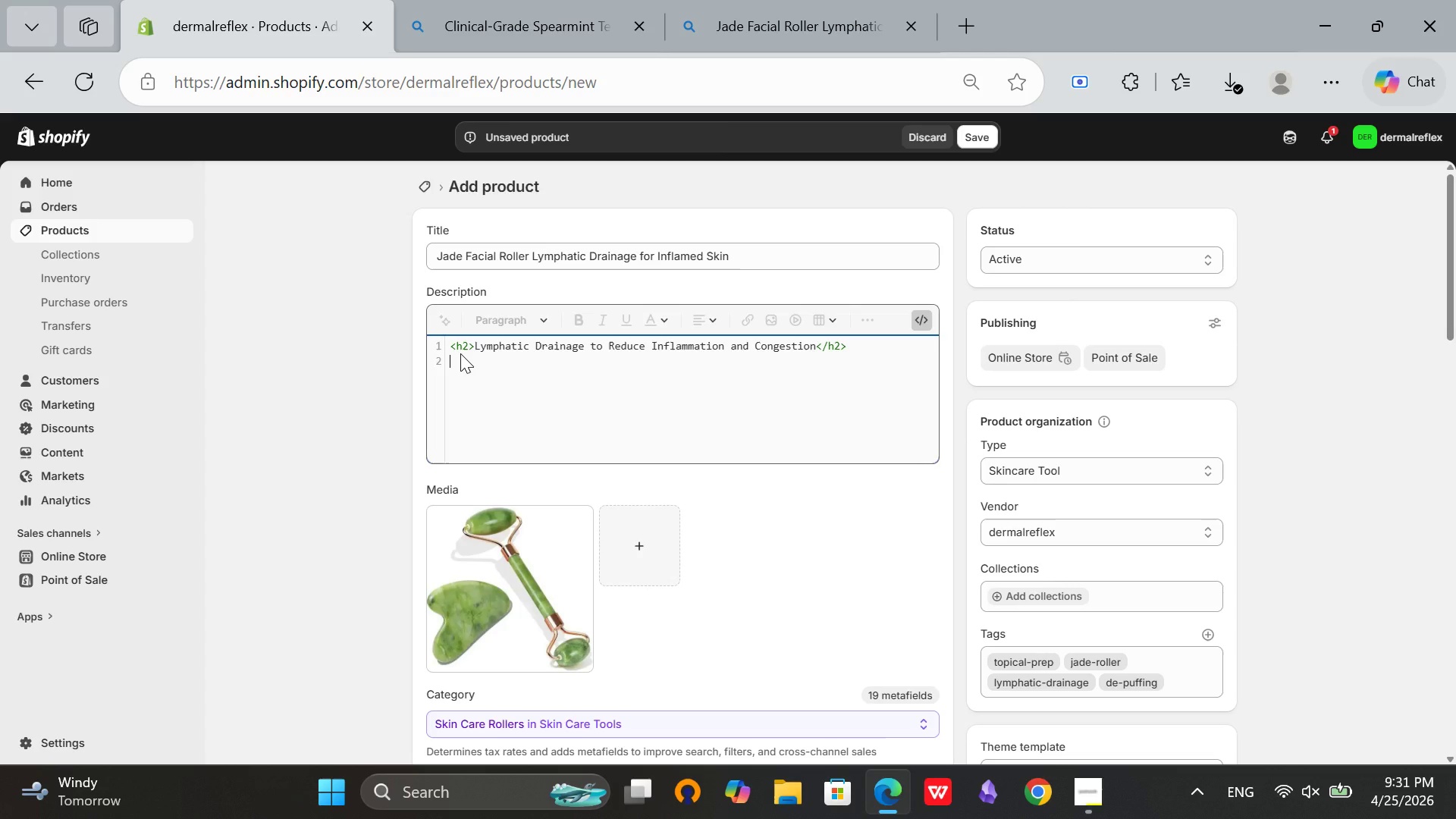 
type(<p>Gentle facial rolling promotes lymphatic drainage, reducing)
 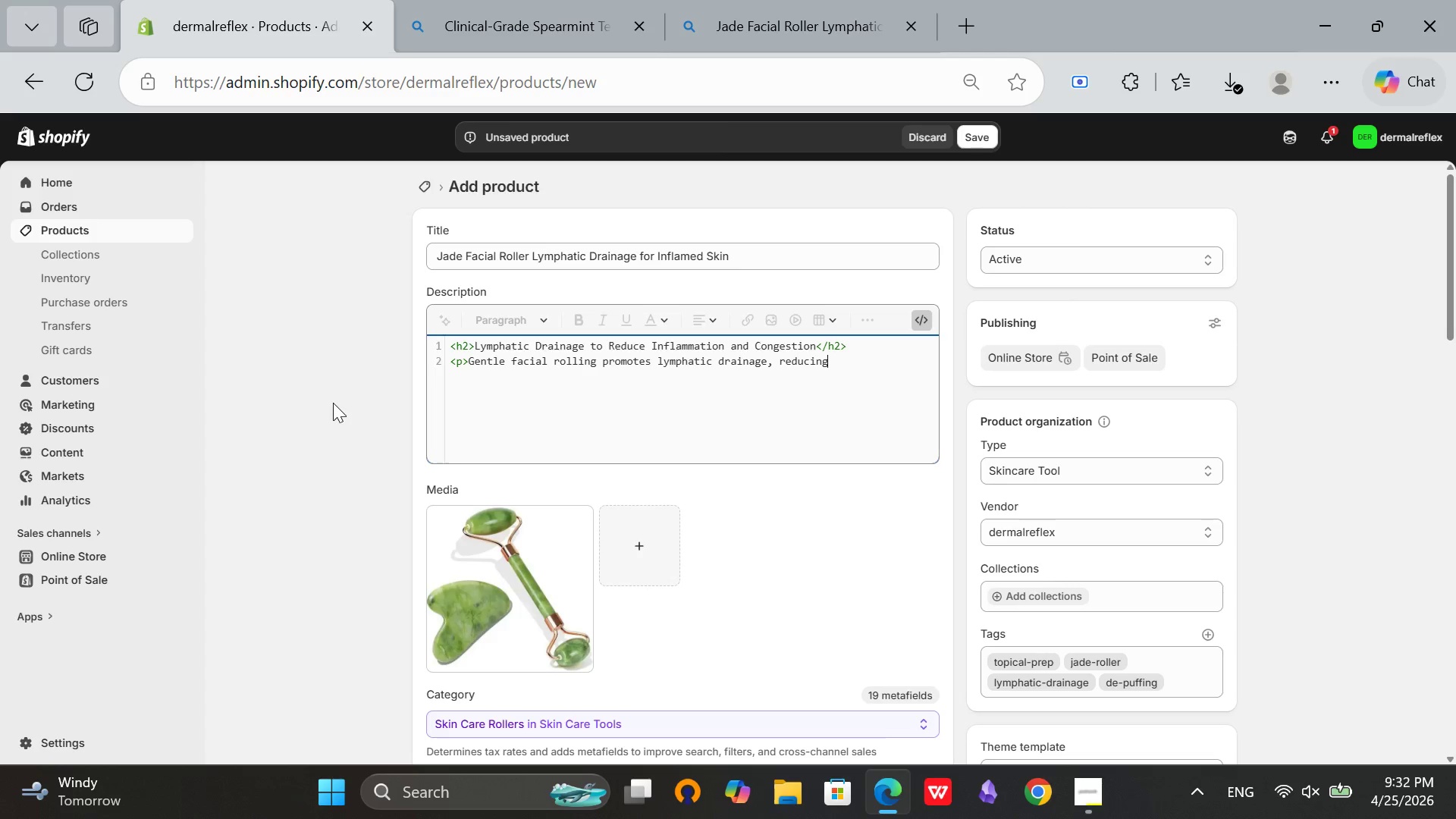 
wait(44.53)
 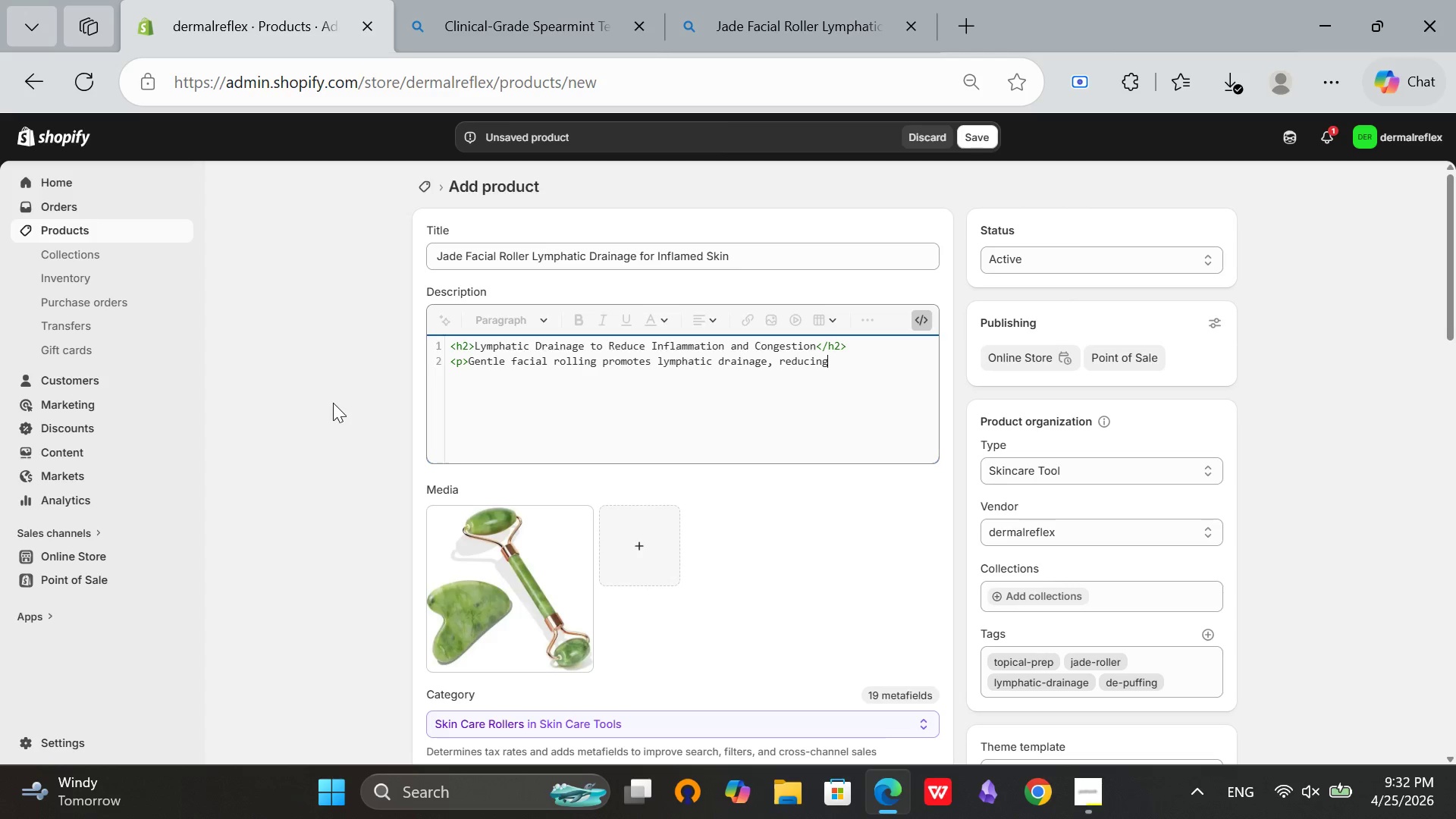 
type( the swelling and erythema associated with active acne. The cooling sensation of jade also calms inflammatory responses</p>)
 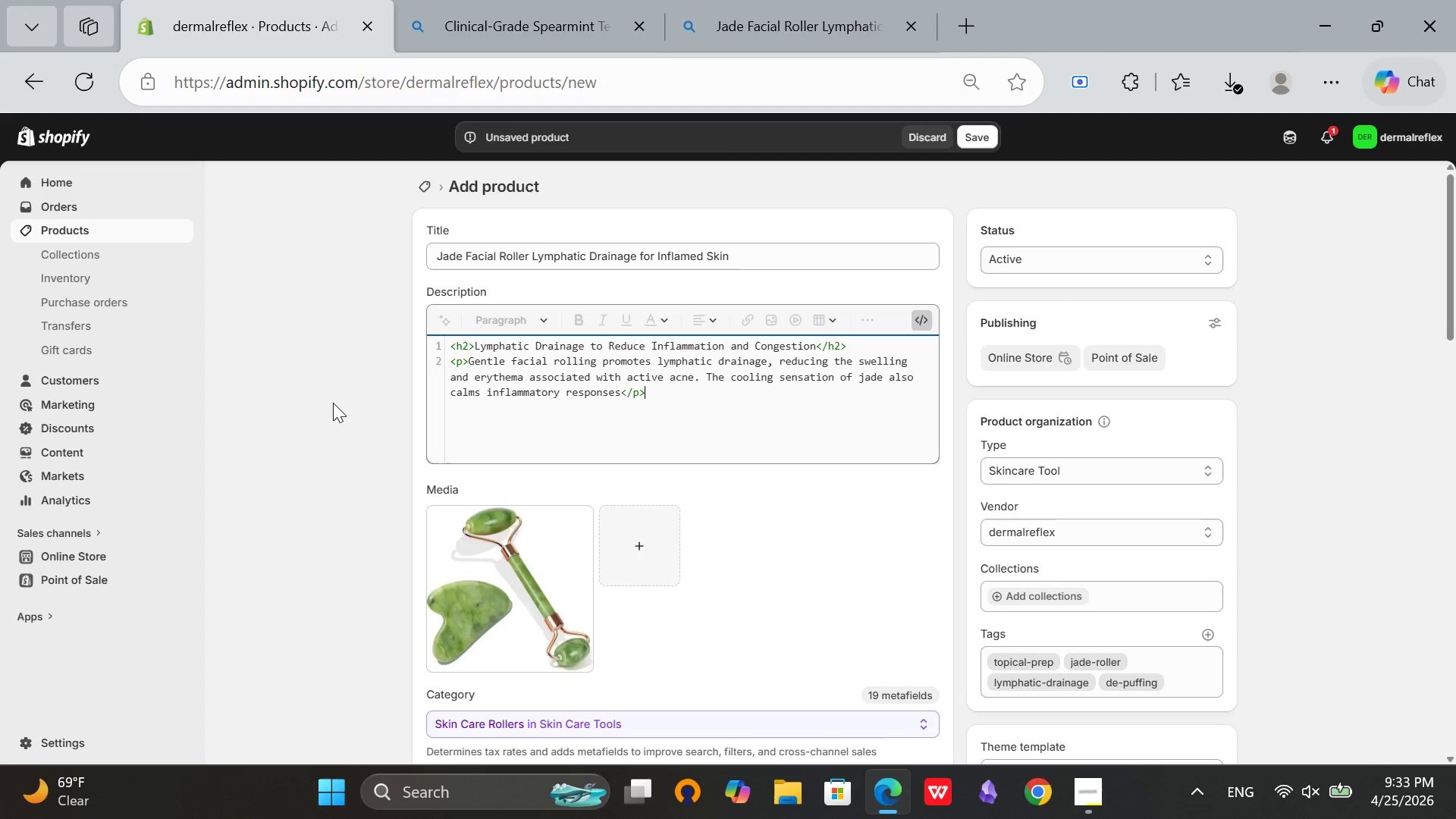 
key(ArrowLeft)
 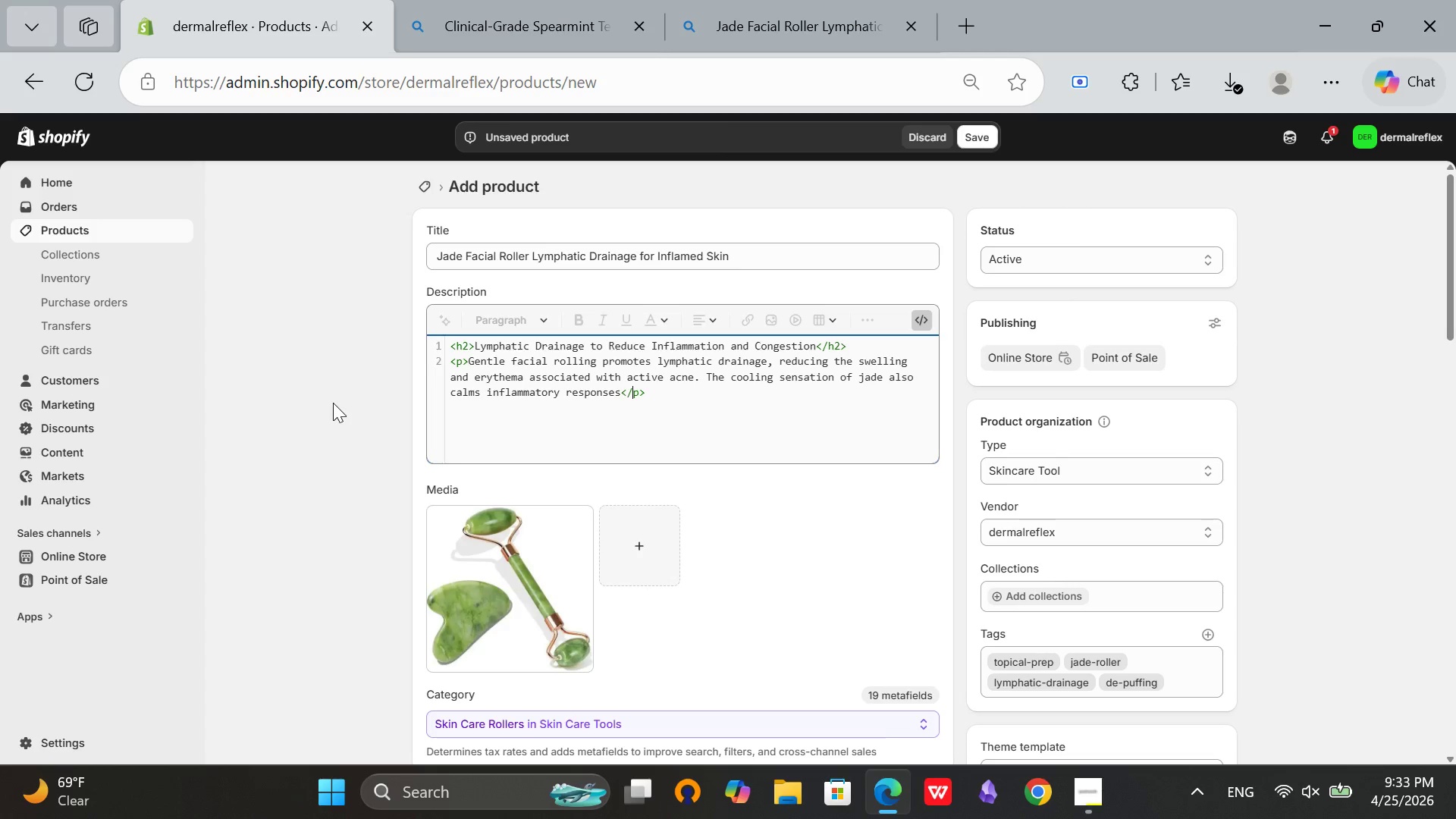 
key(ArrowLeft)
 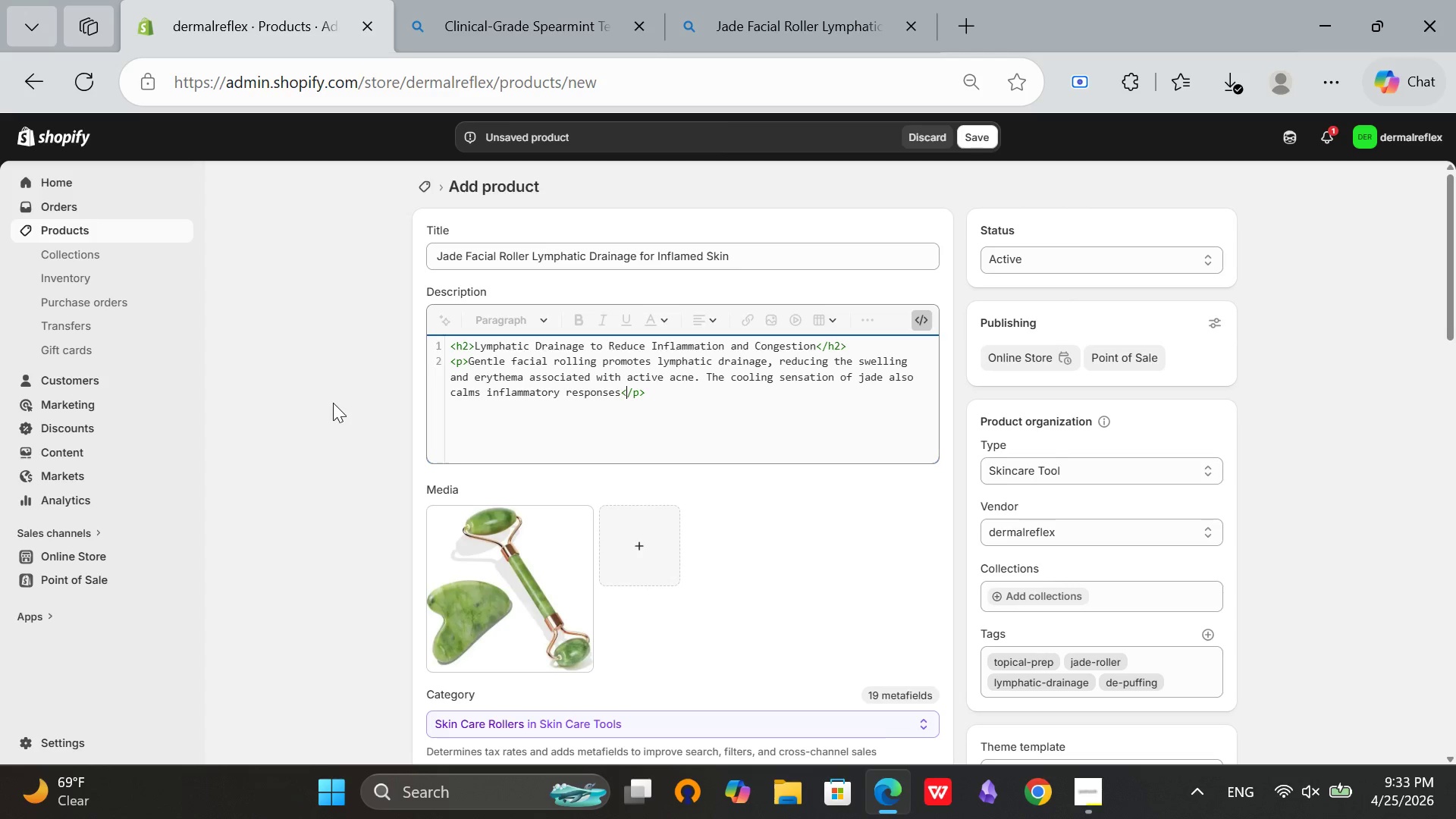 
key(ArrowLeft)
 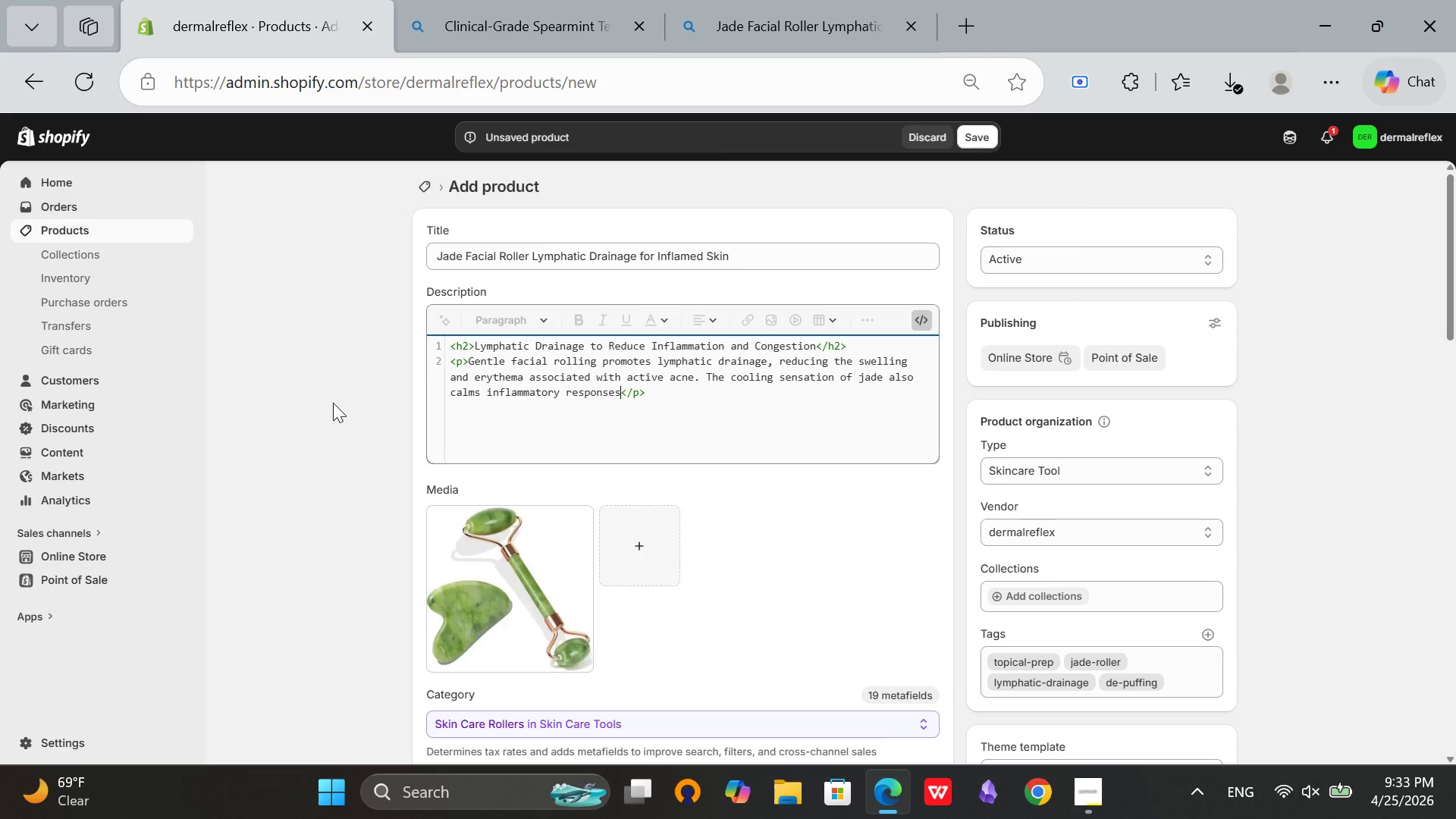 
key(ArrowLeft)
 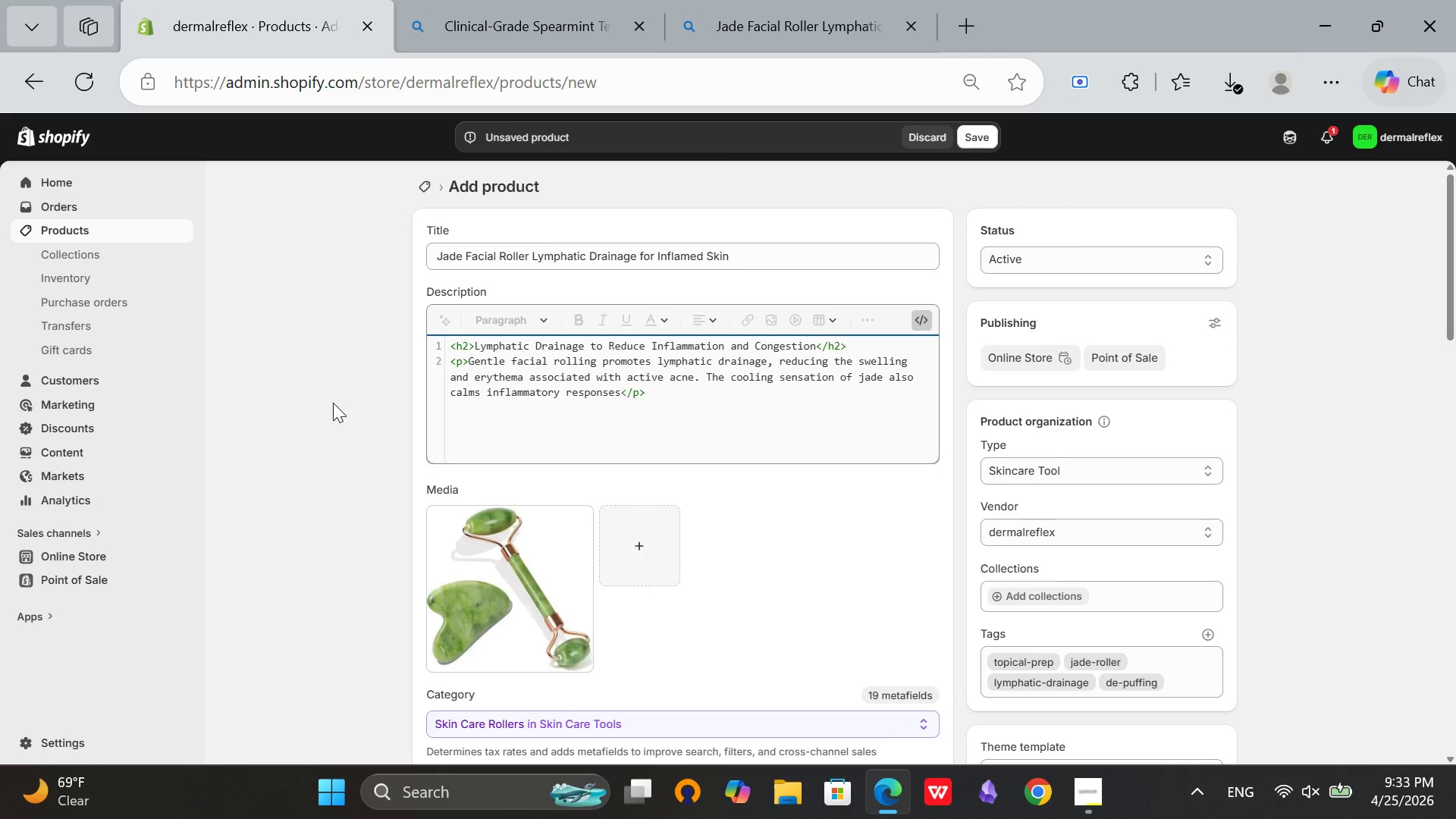 
key(Period)
 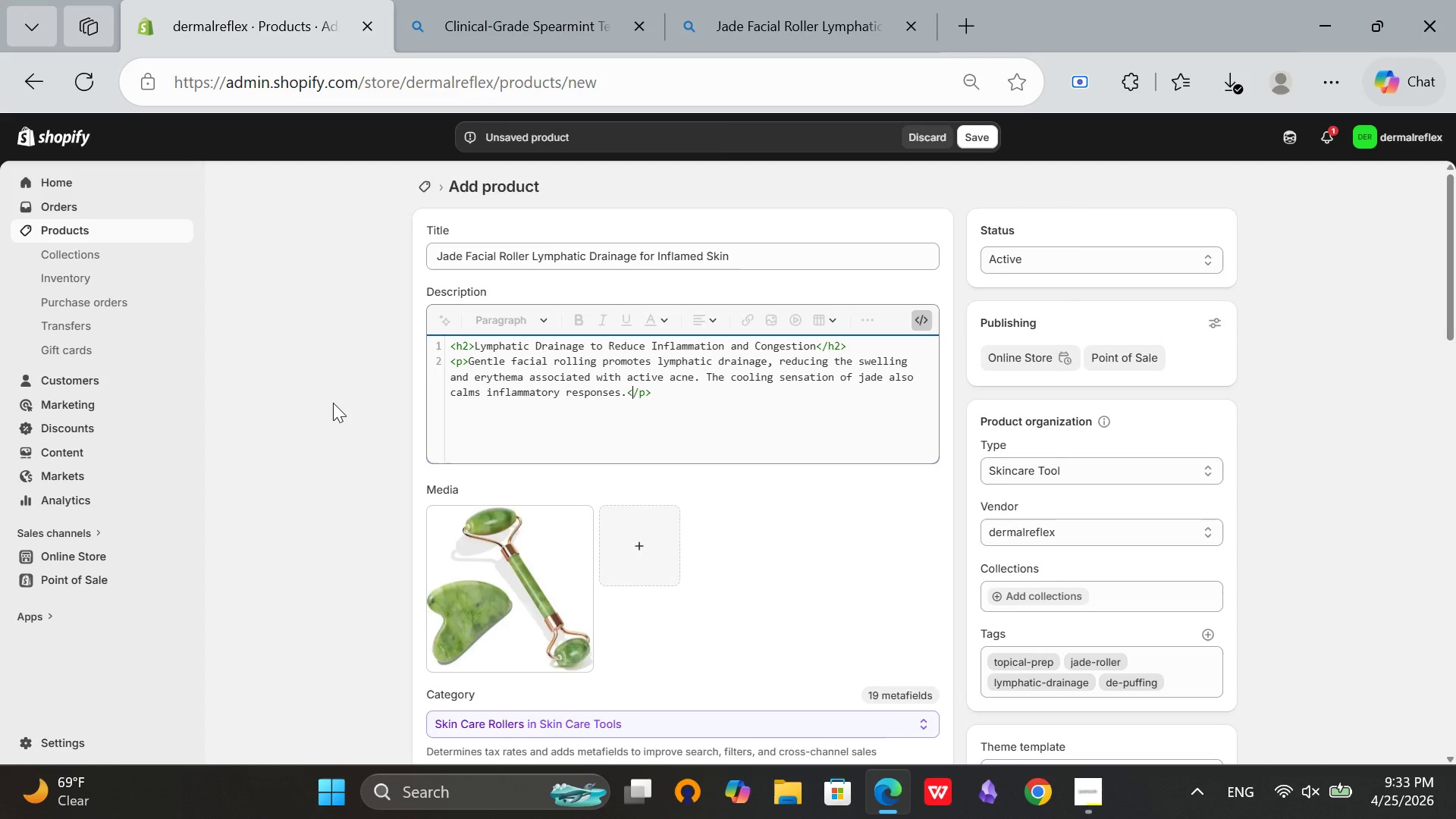 
key(ArrowRight)
 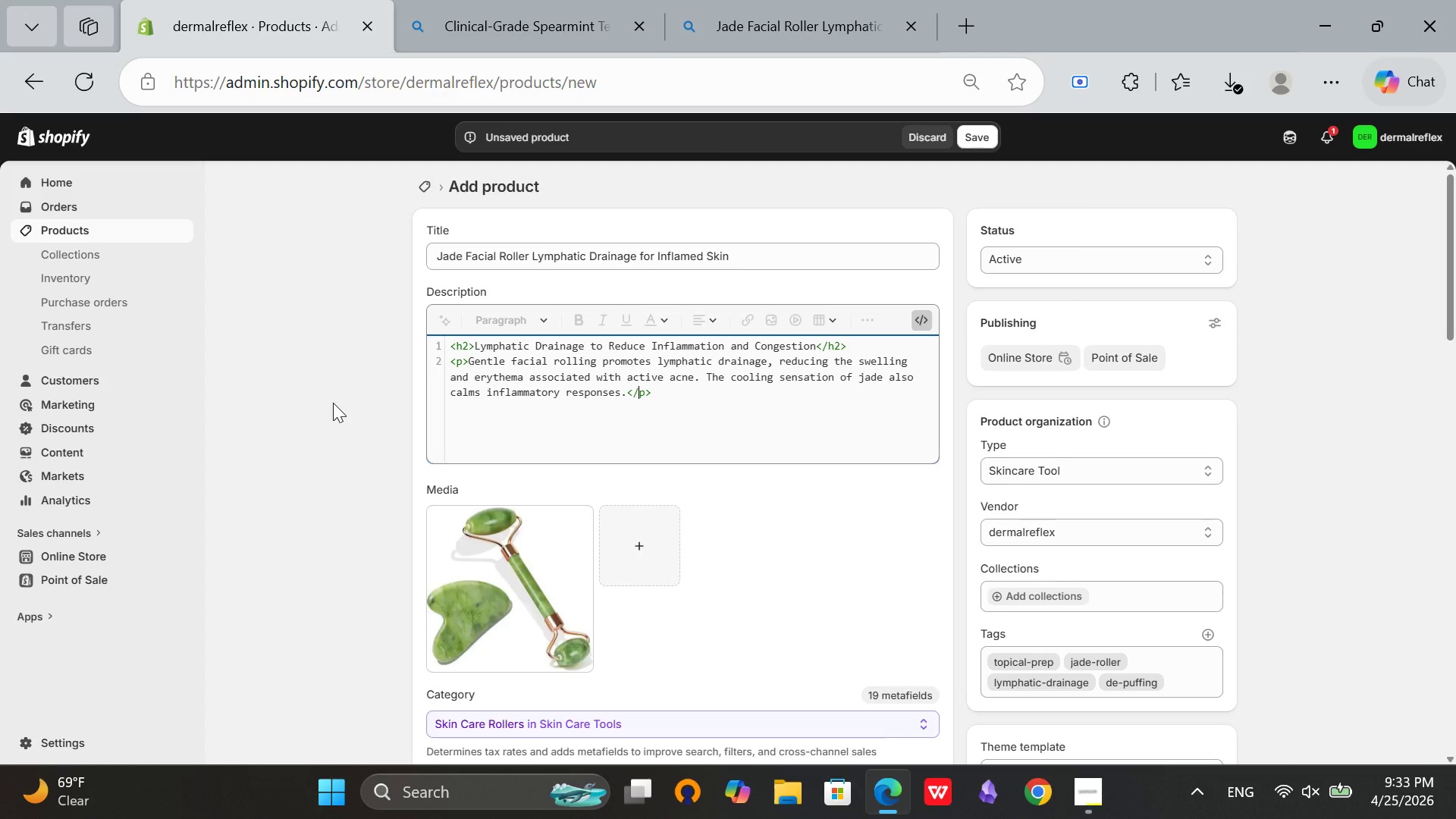 
key(ArrowRight)
 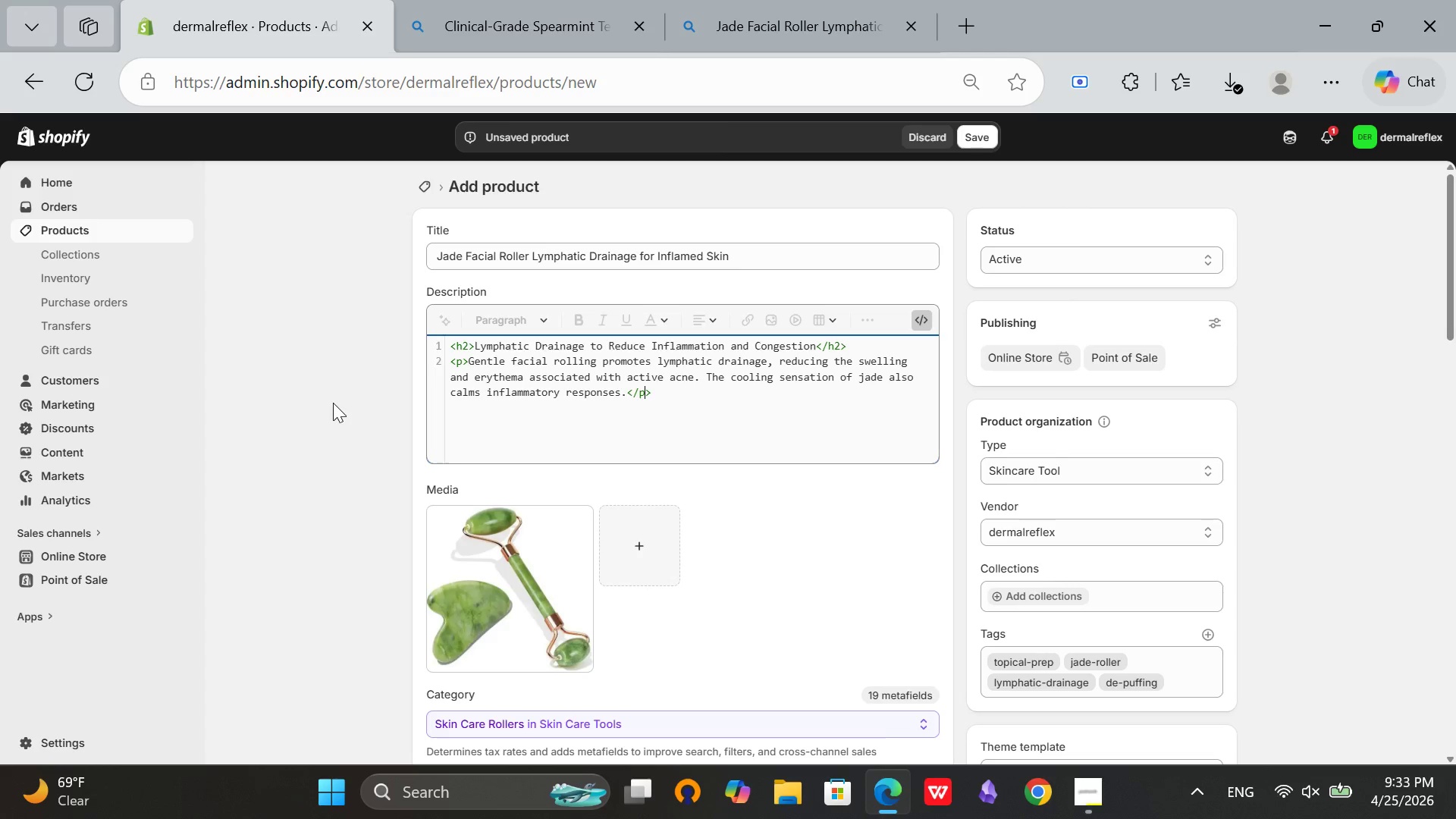 
key(ArrowRight)
 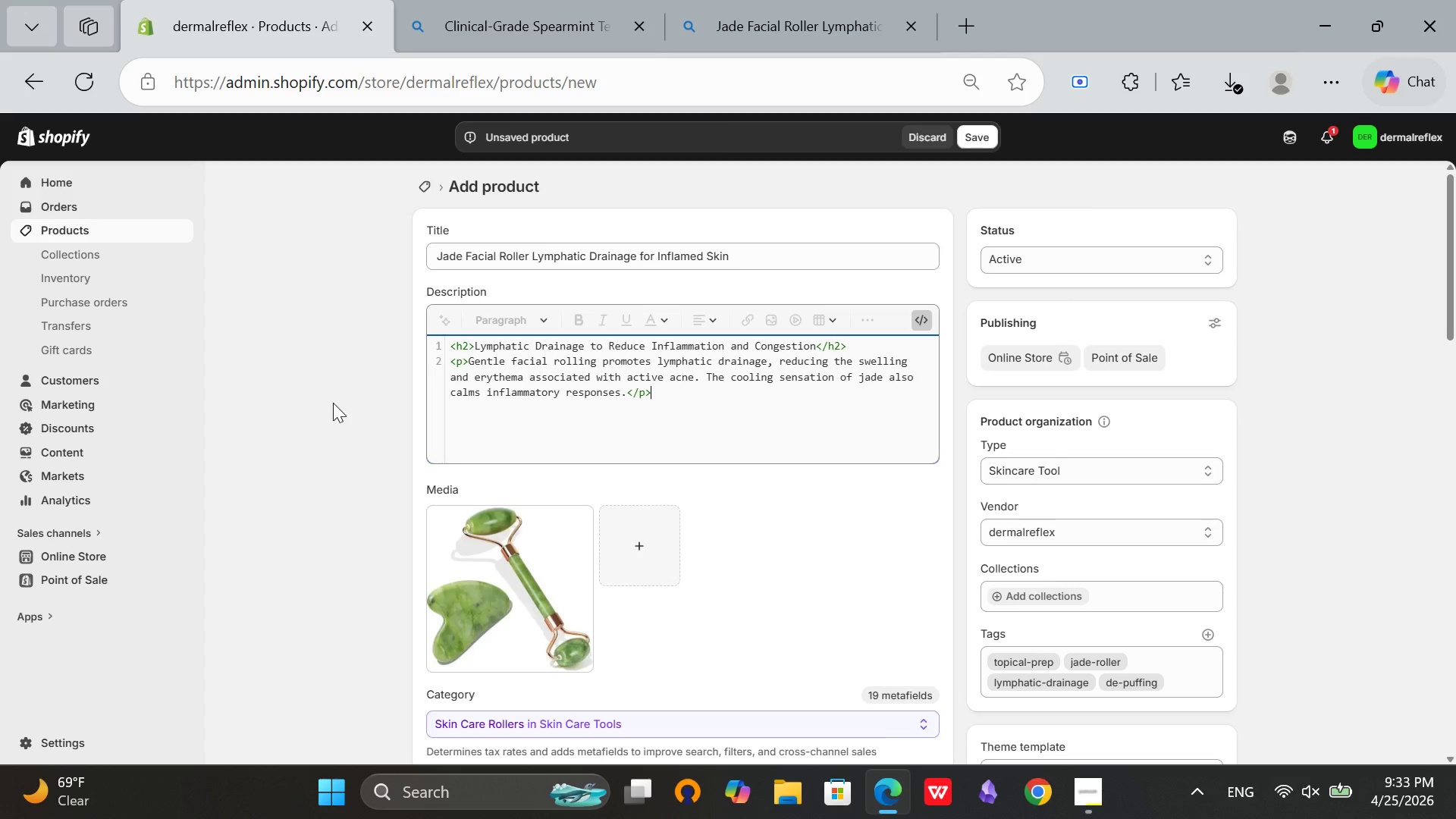 
key(ArrowRight)
 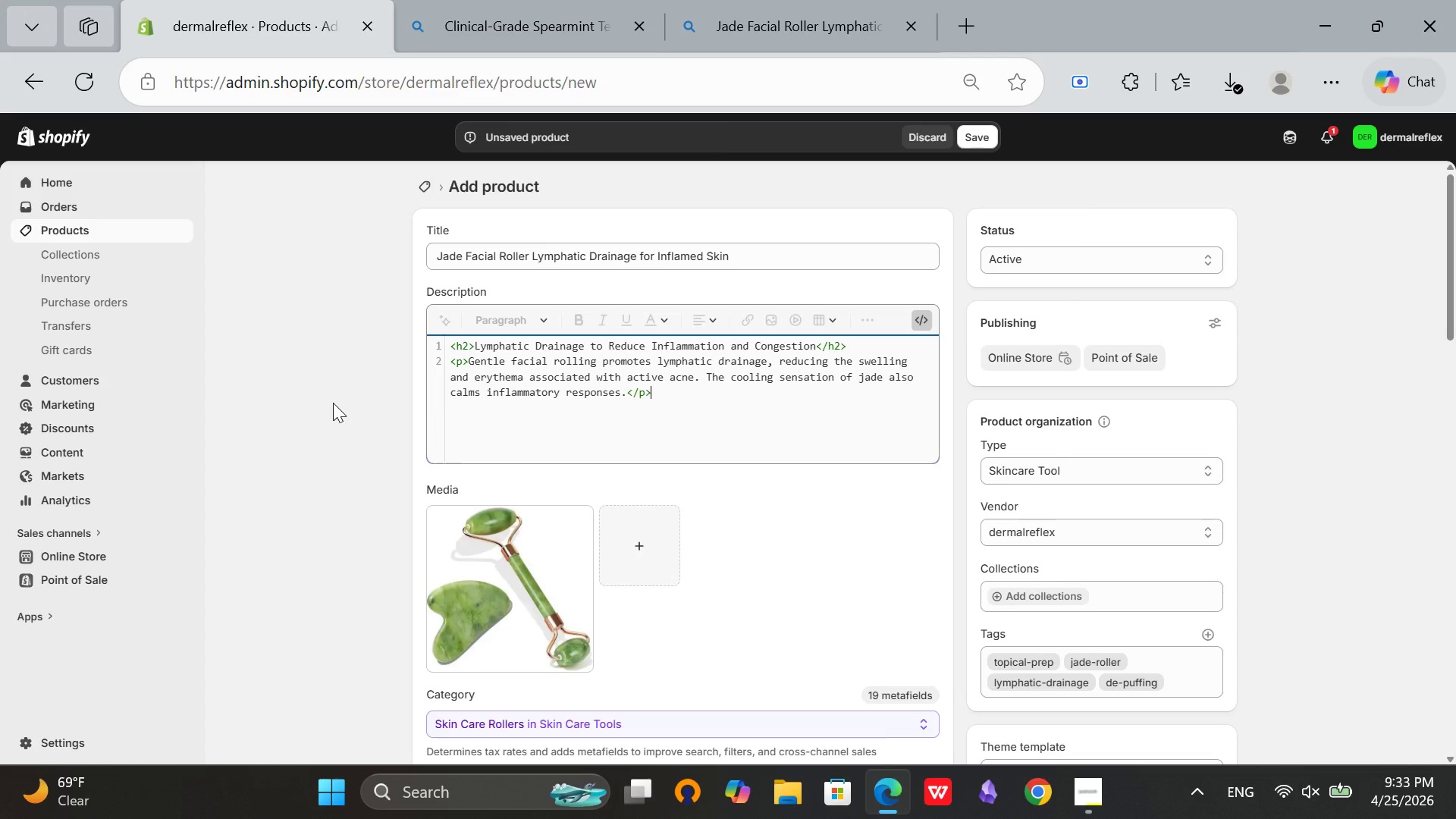 
key(Enter)
 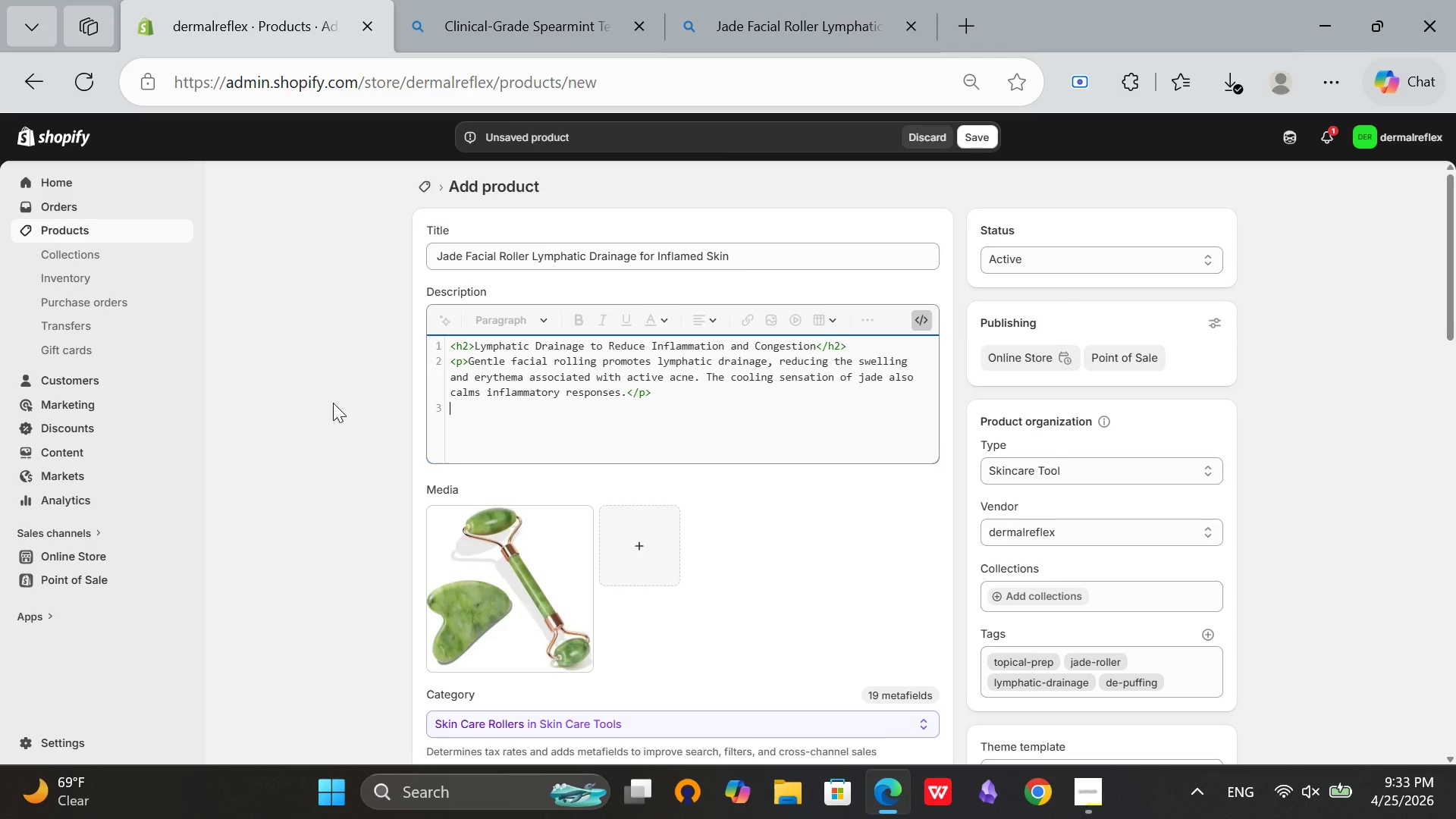 
type(<h3)
 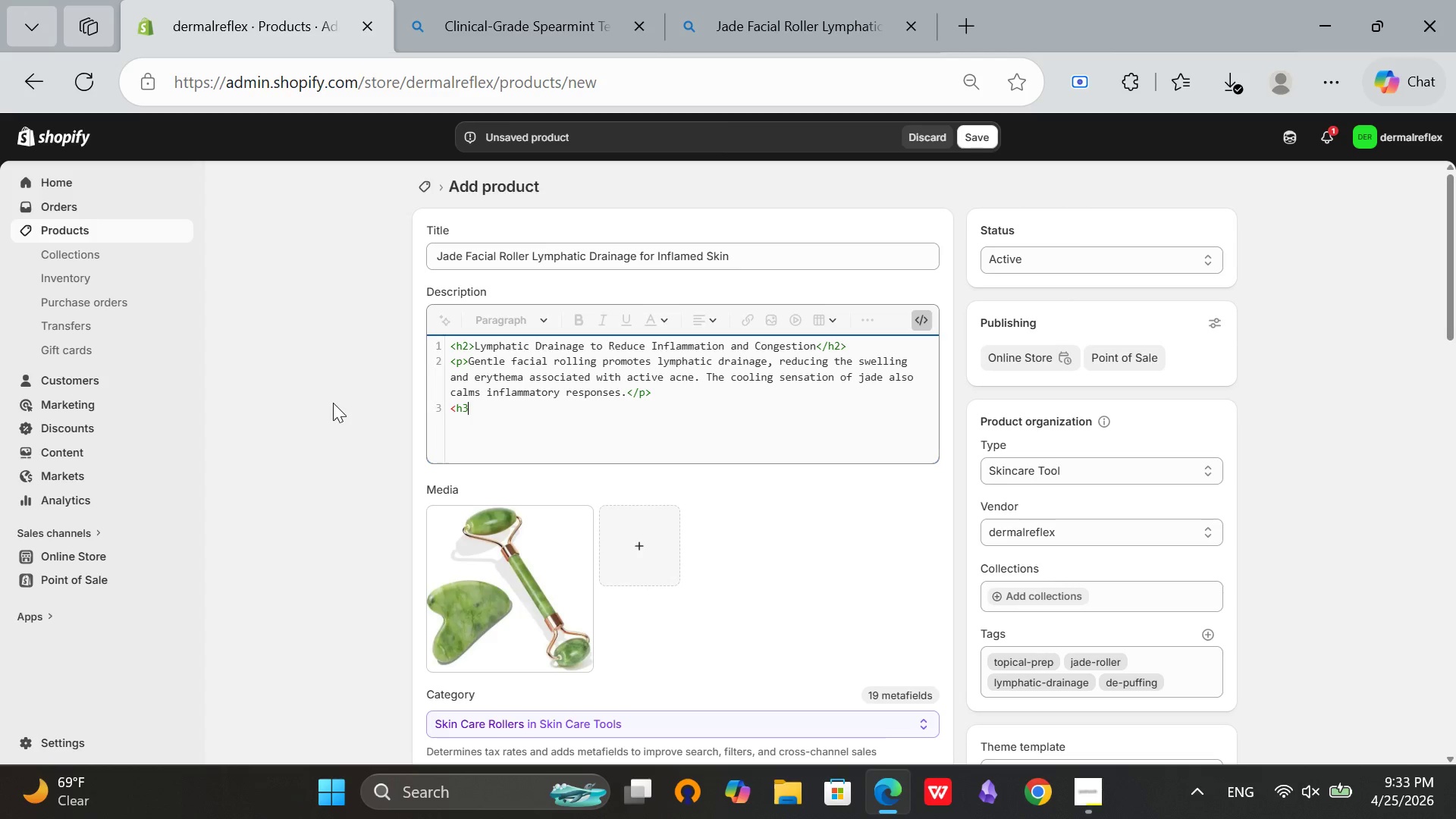 
wait(29.05)
 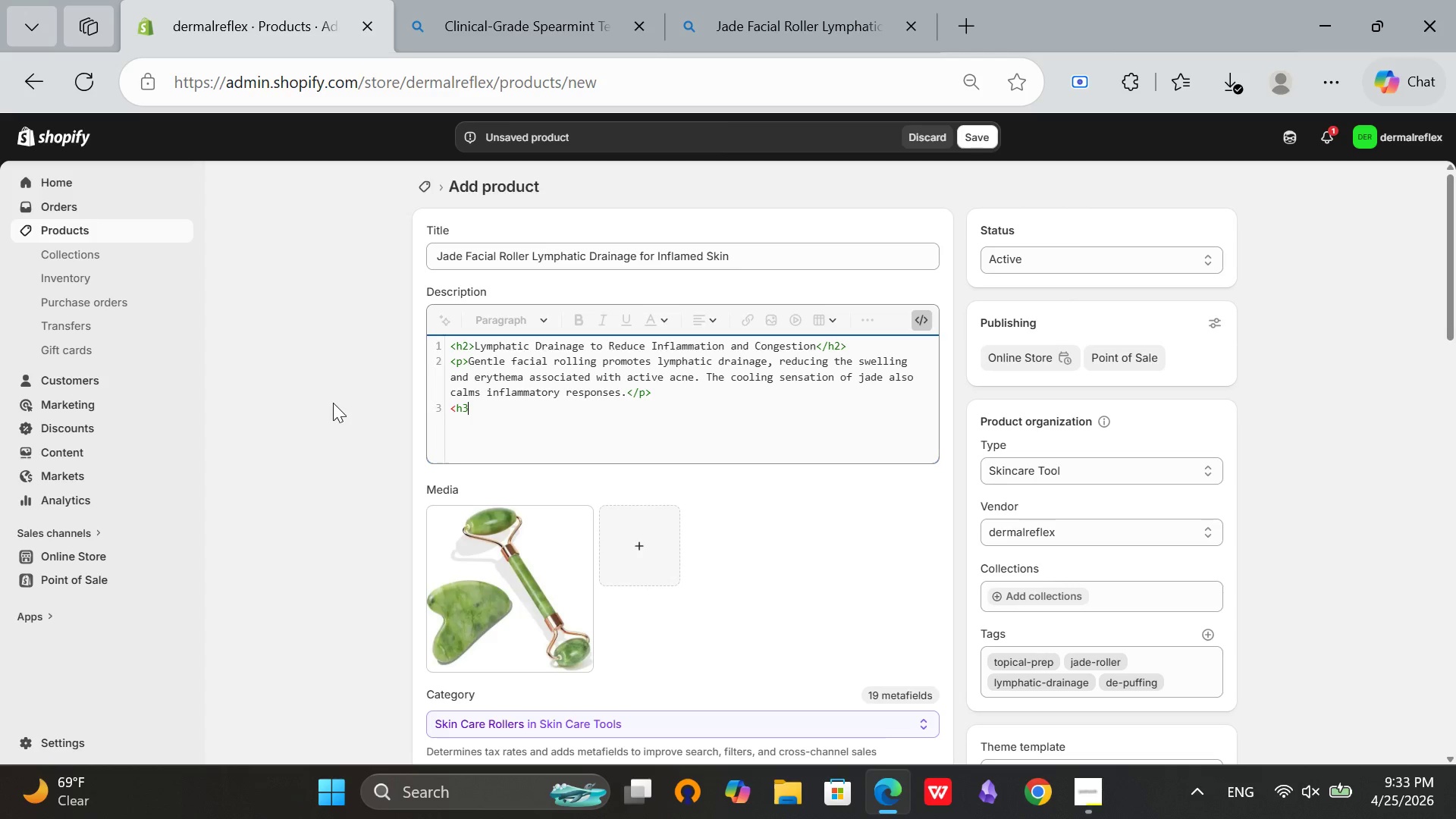 
type(>What's Included</h3>)
 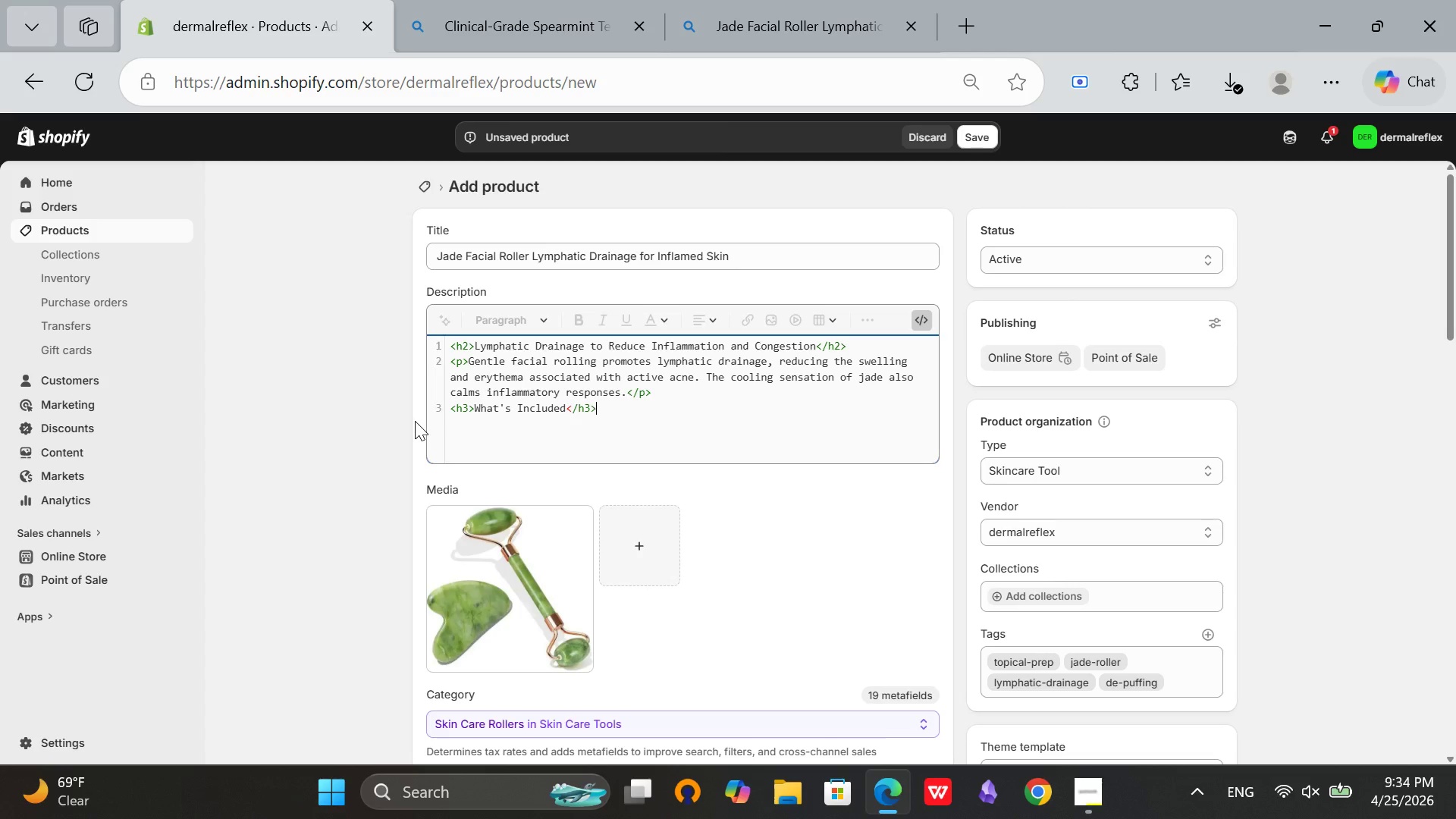 
key(Enter)
 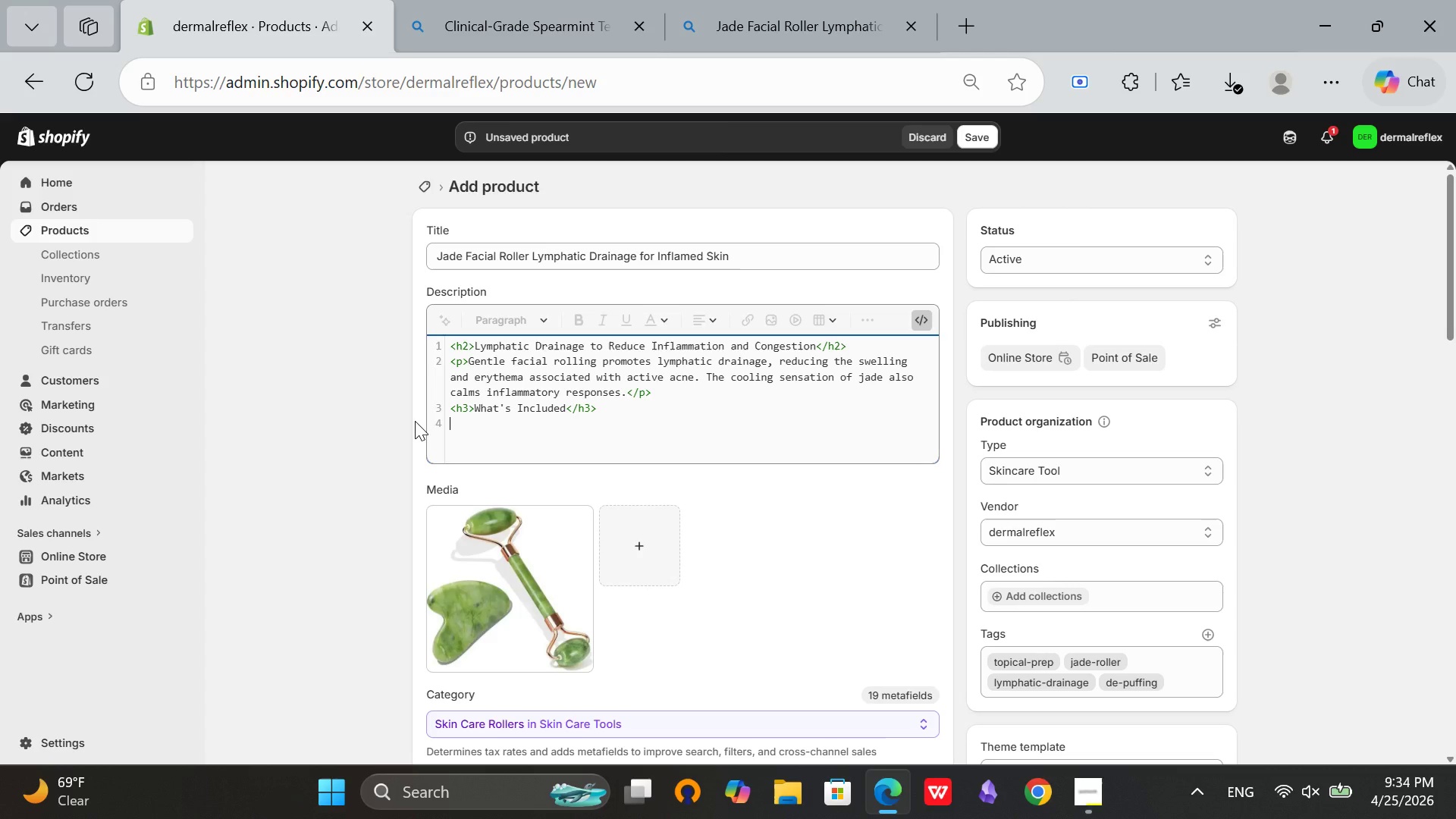 
wait(35.41)
 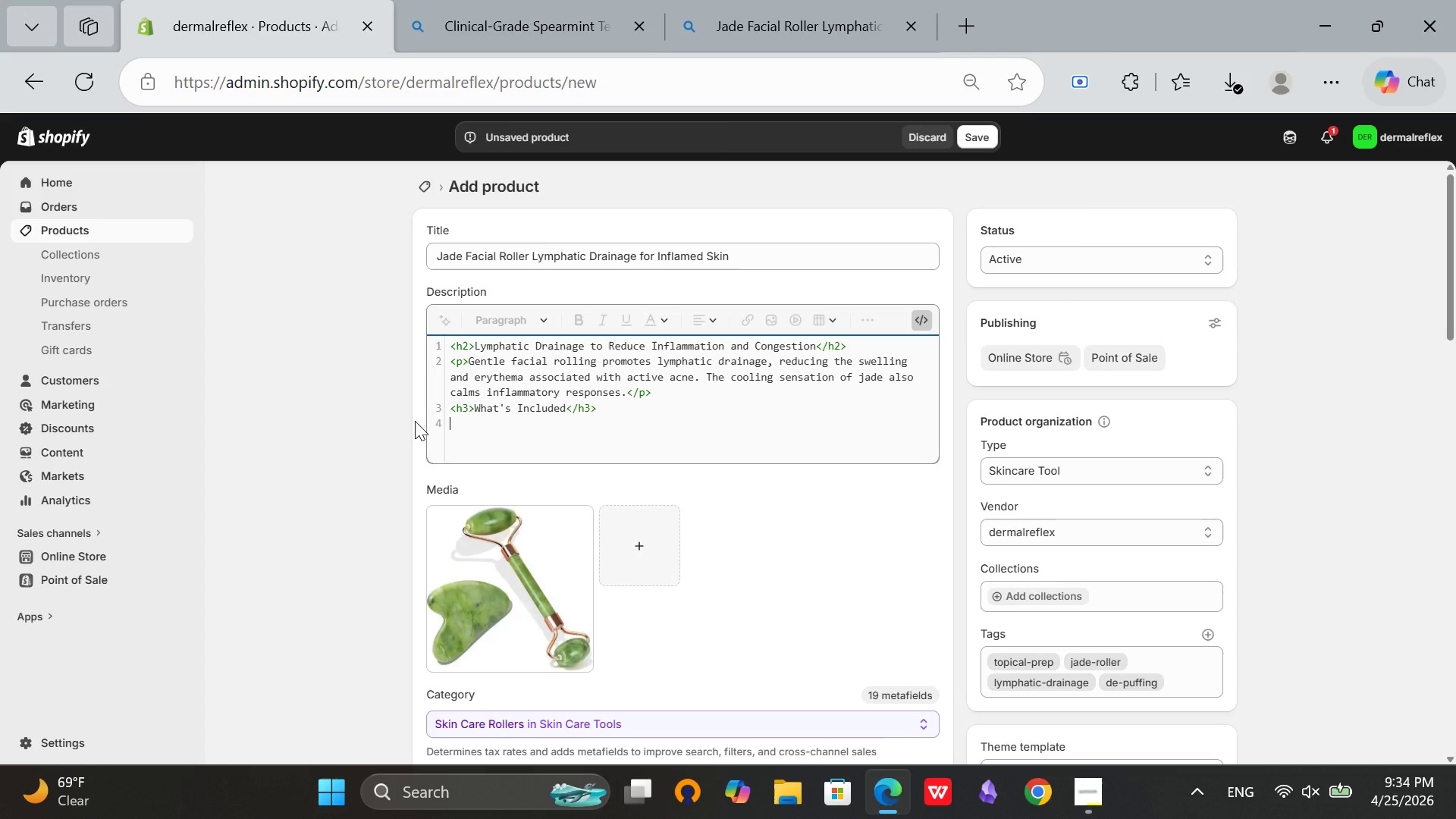 
left_click([1102, 795])